 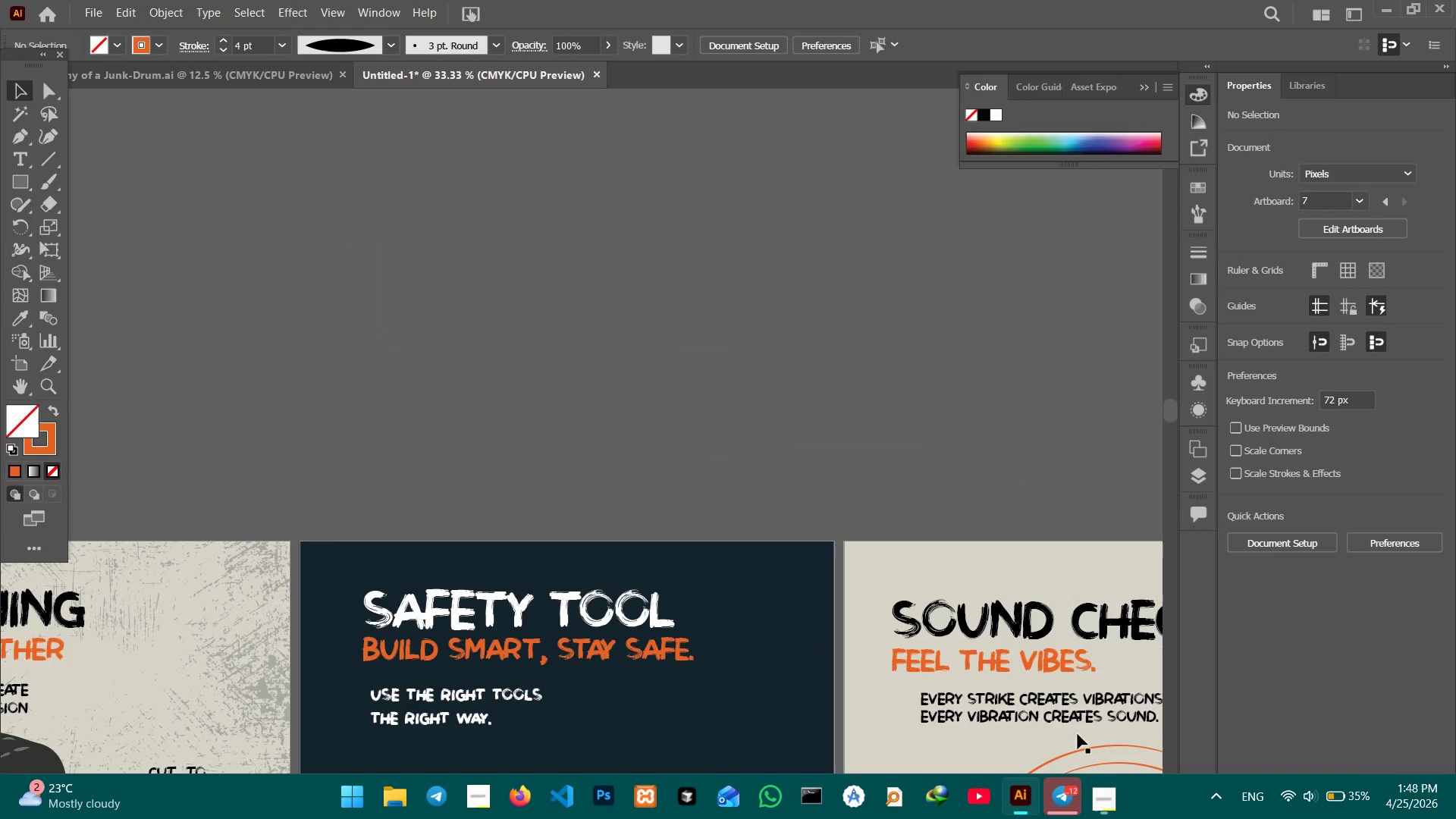 
left_click_drag(start_coordinate=[254, 191], to_coordinate=[905, 303])
 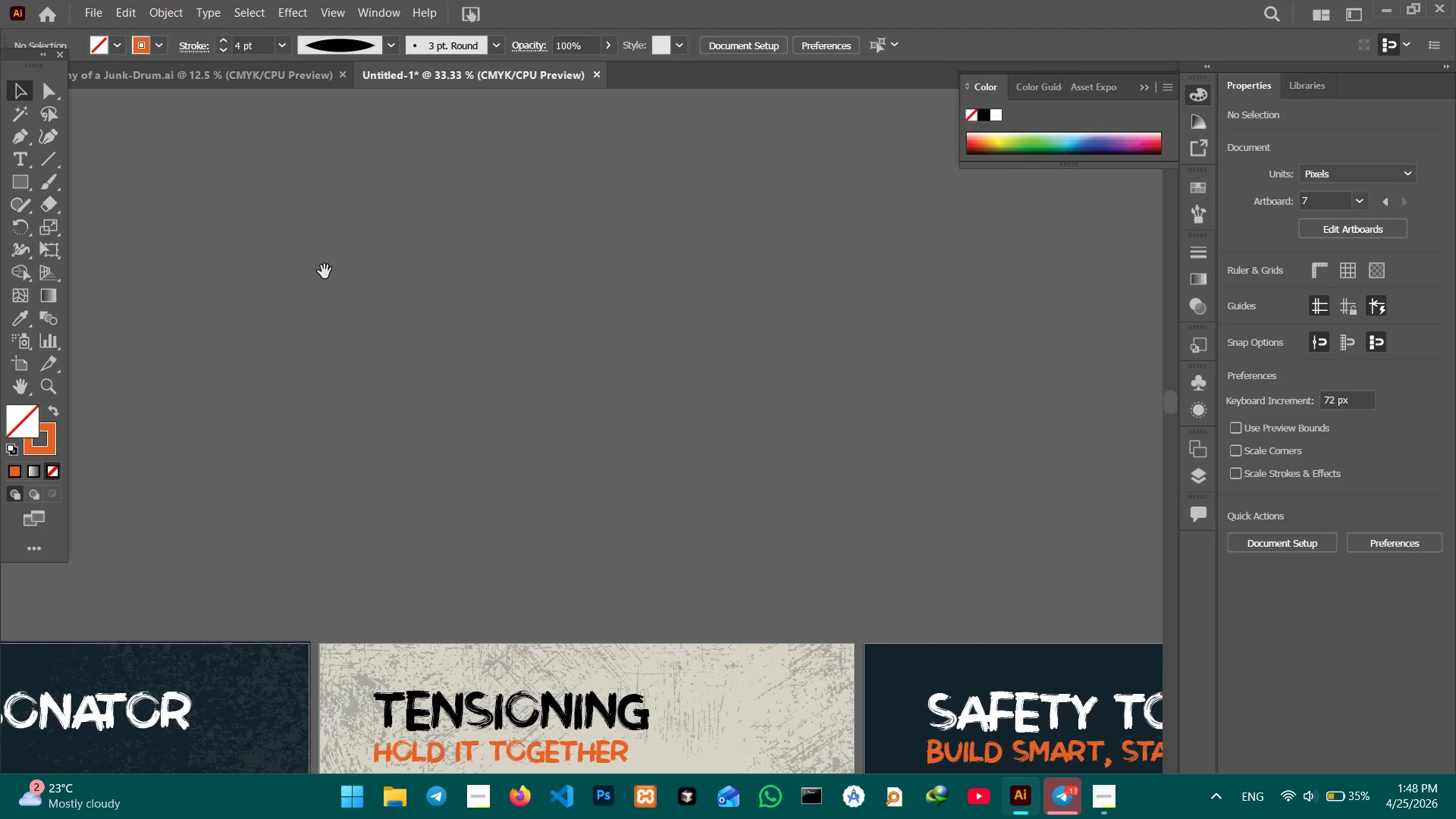 
left_click_drag(start_coordinate=[325, 272], to_coordinate=[928, 257])
 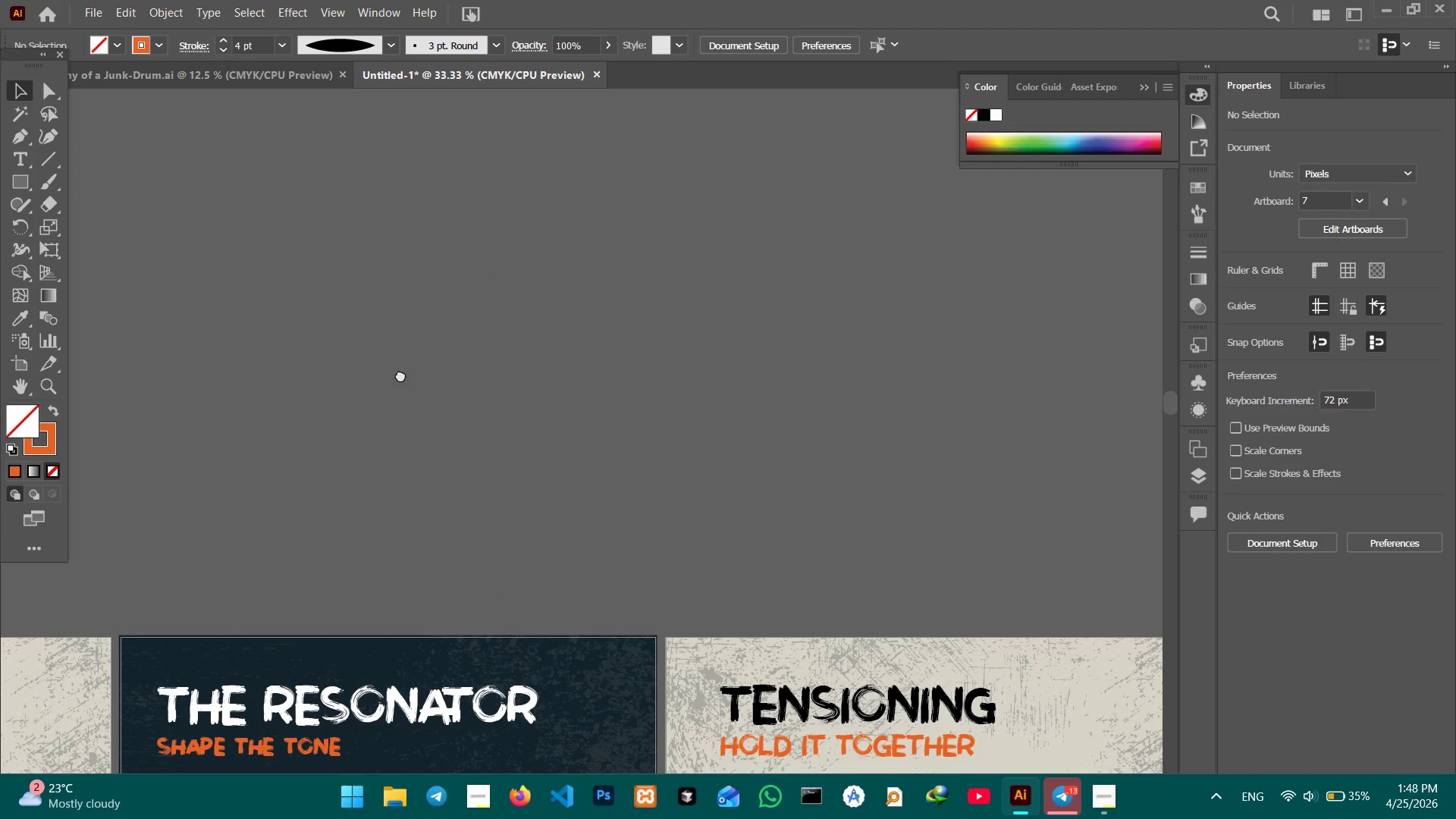 
hold_key(key=Space, duration=1.52)
 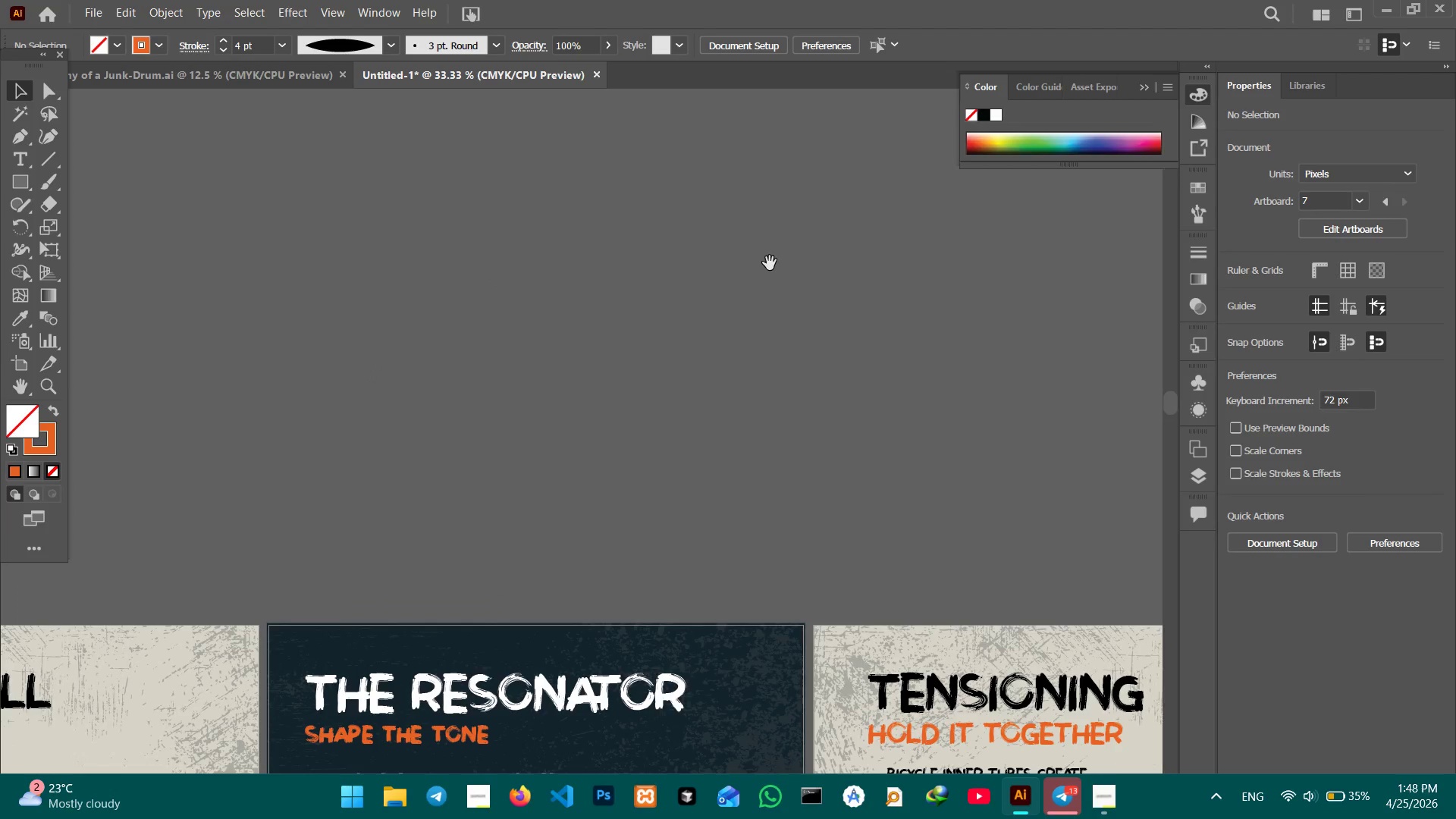 
left_click_drag(start_coordinate=[375, 373], to_coordinate=[905, 325])
 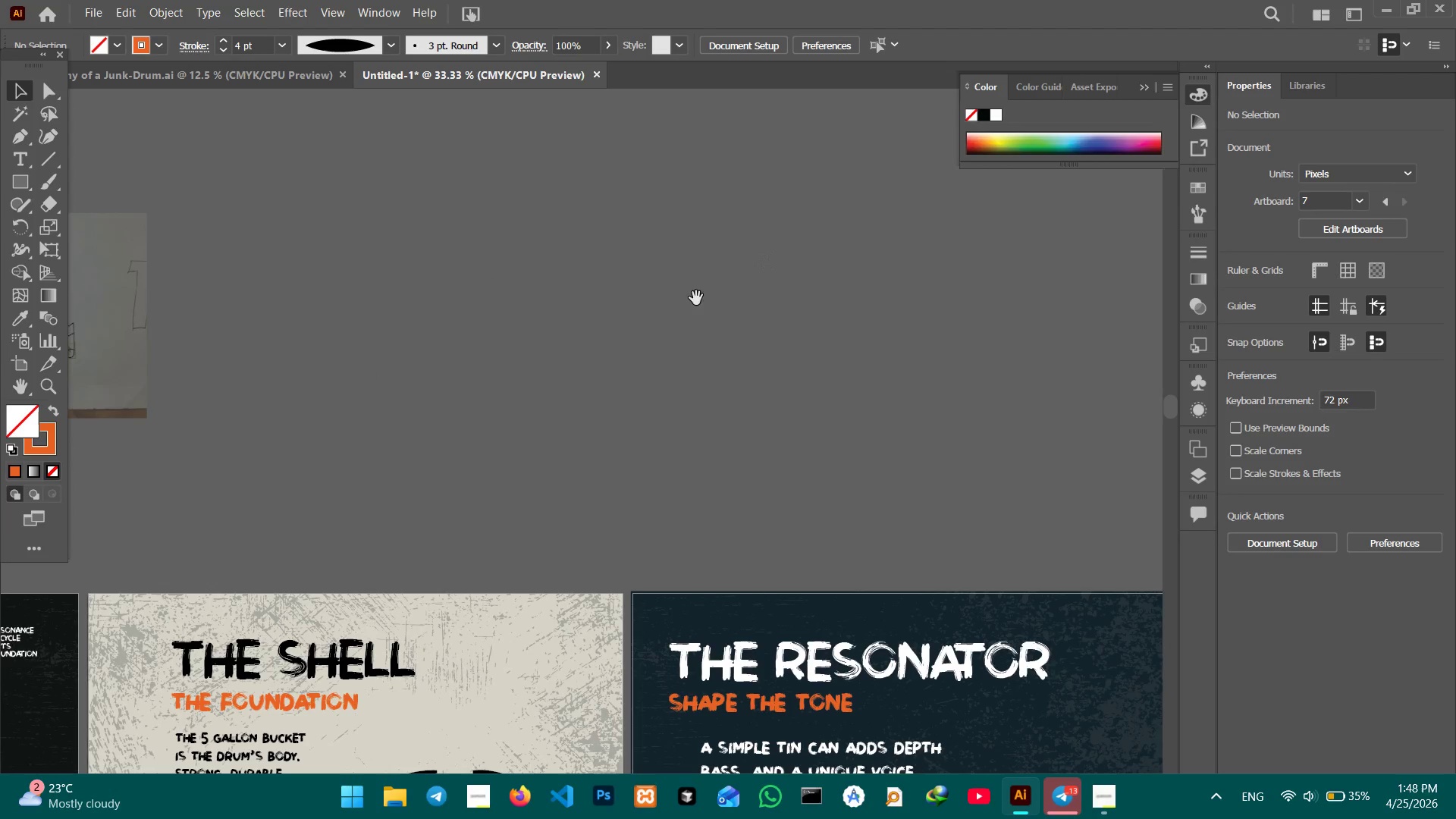 
hold_key(key=Space, duration=1.5)
 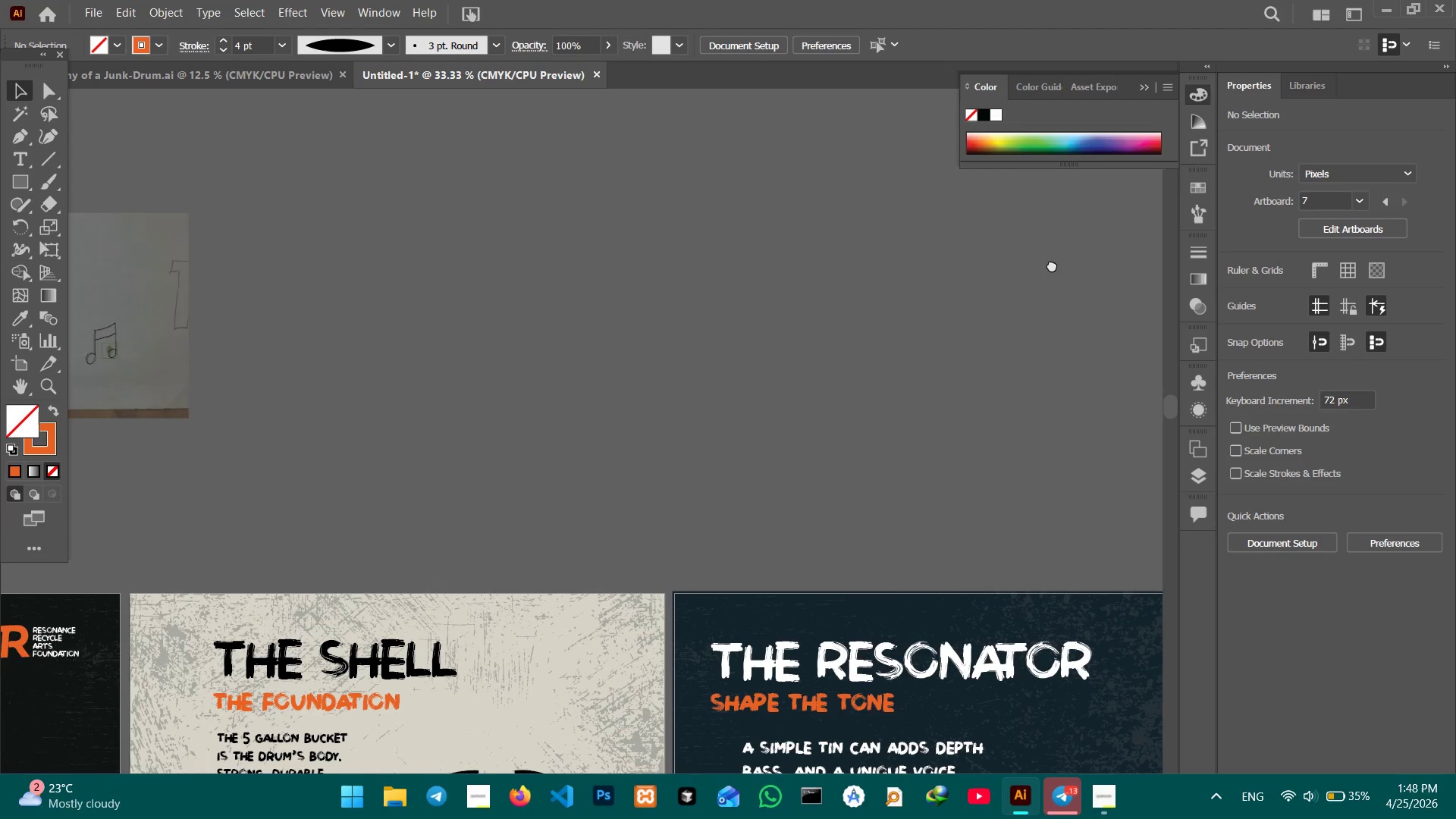 
left_click_drag(start_coordinate=[426, 307], to_coordinate=[1052, 265])
 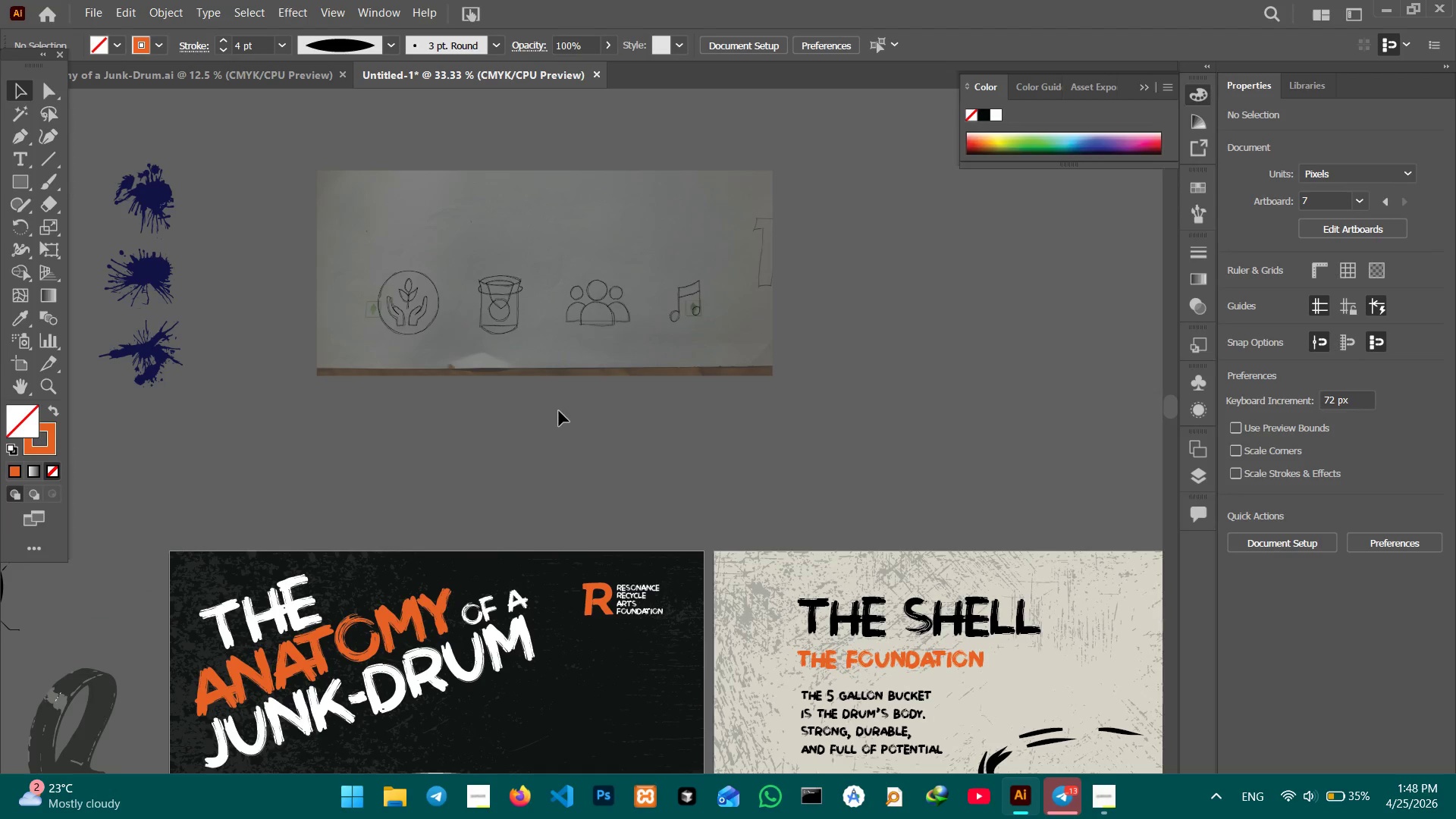 
hold_key(key=Space, duration=1.06)
 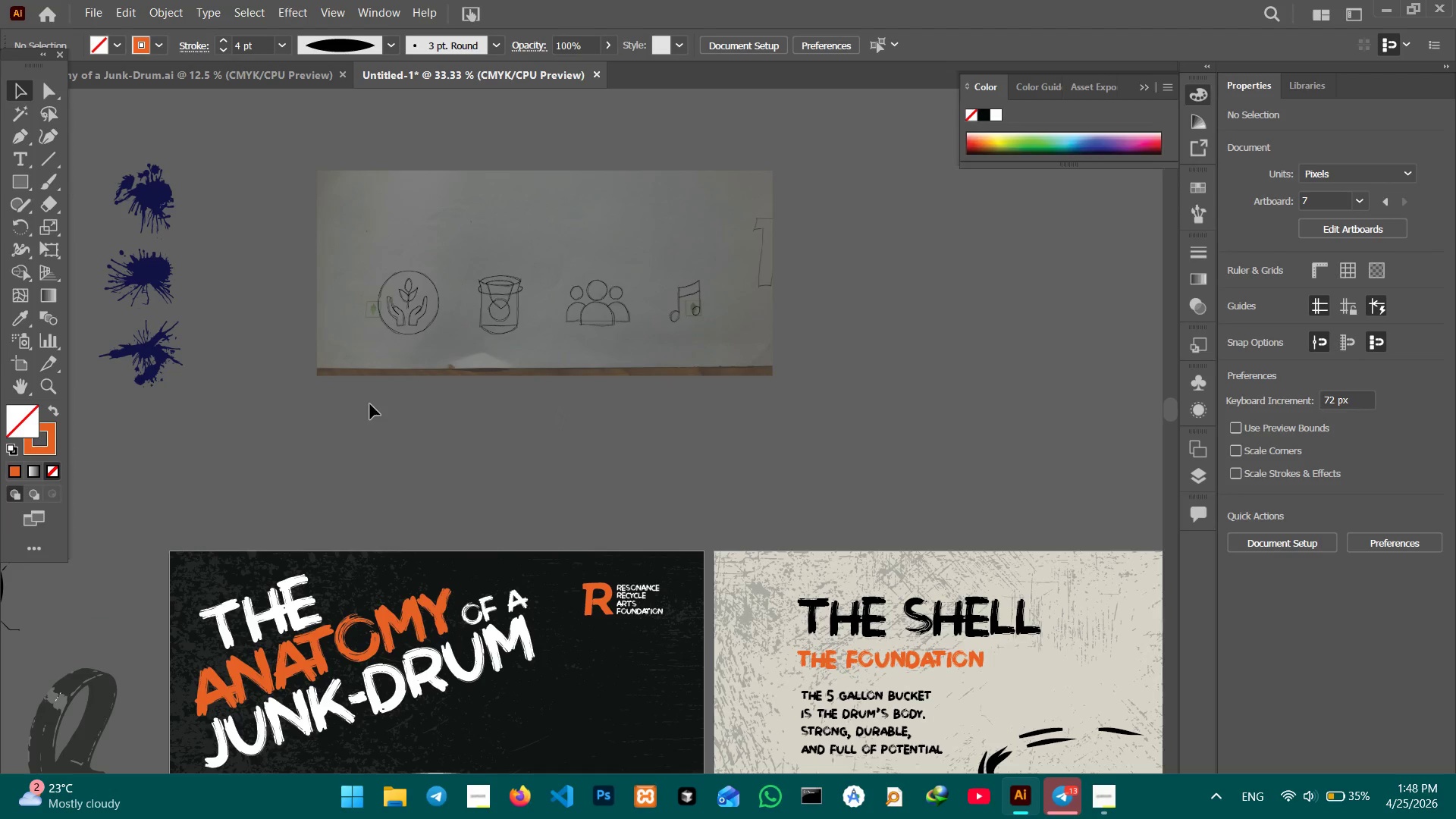 
hold_key(key=Space, duration=1.23)
 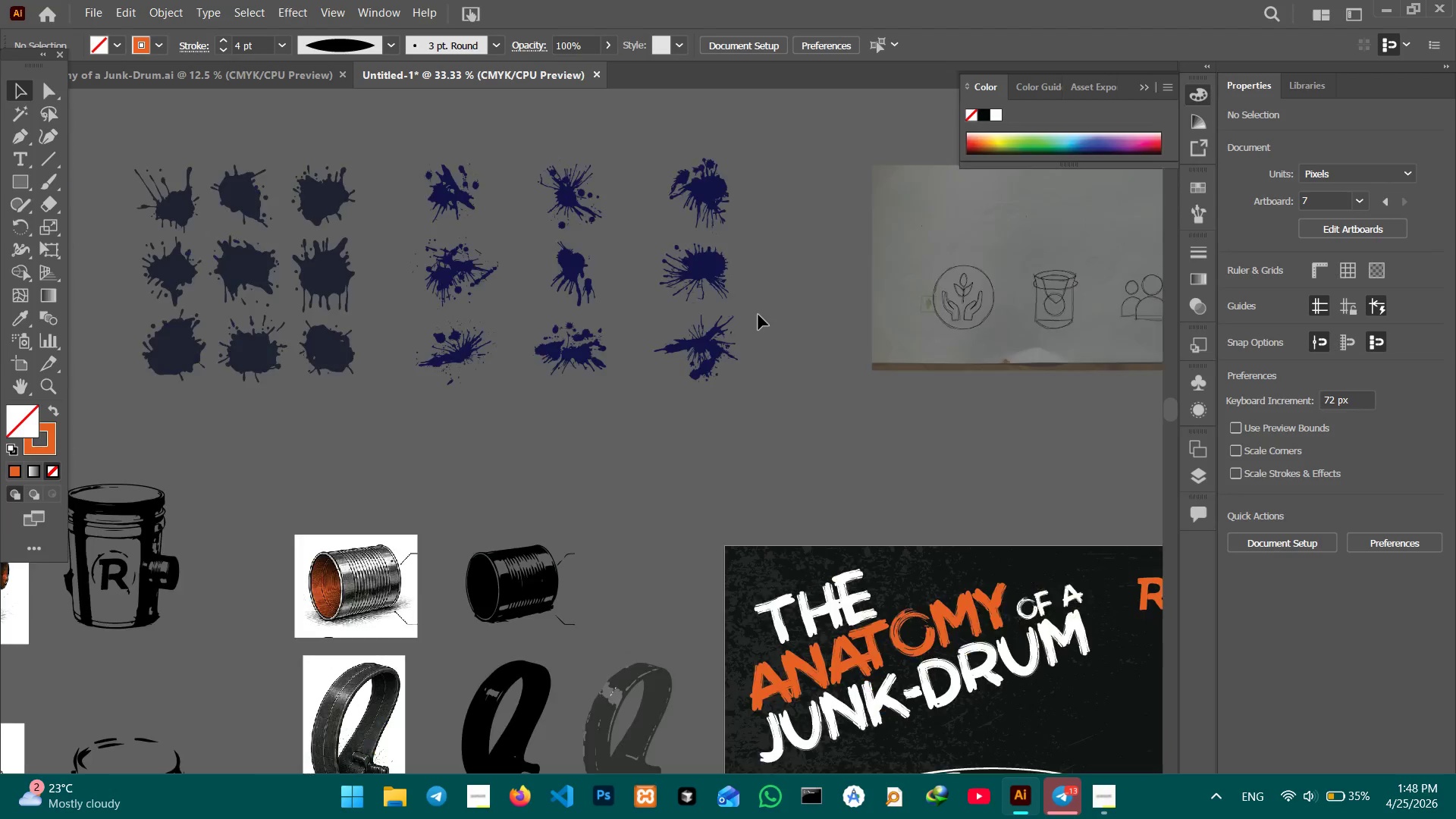 
left_click_drag(start_coordinate=[275, 416], to_coordinate=[830, 410])
 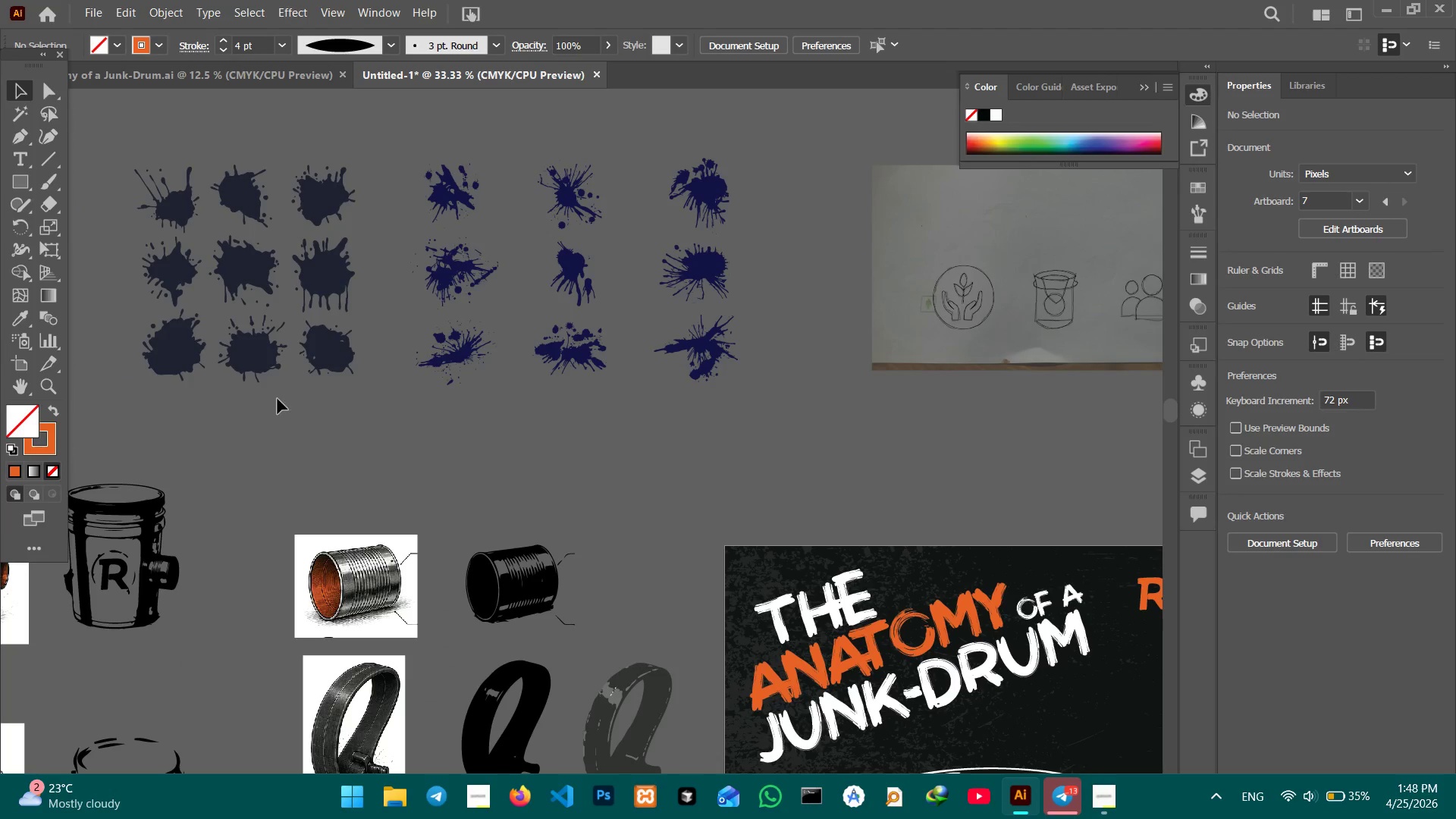 
hold_key(key=Space, duration=1.16)
 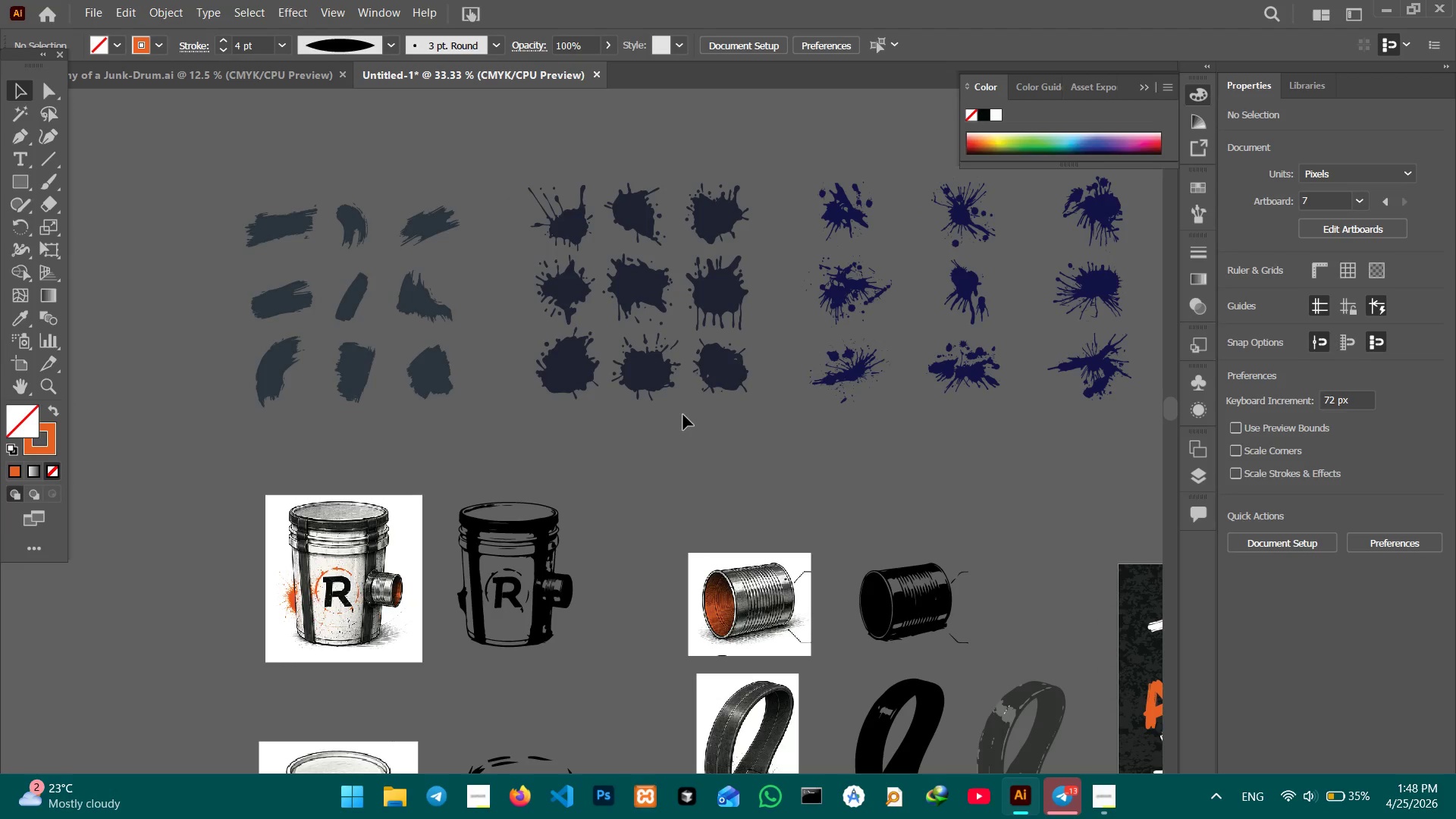 
left_click_drag(start_coordinate=[293, 396], to_coordinate=[686, 414])
 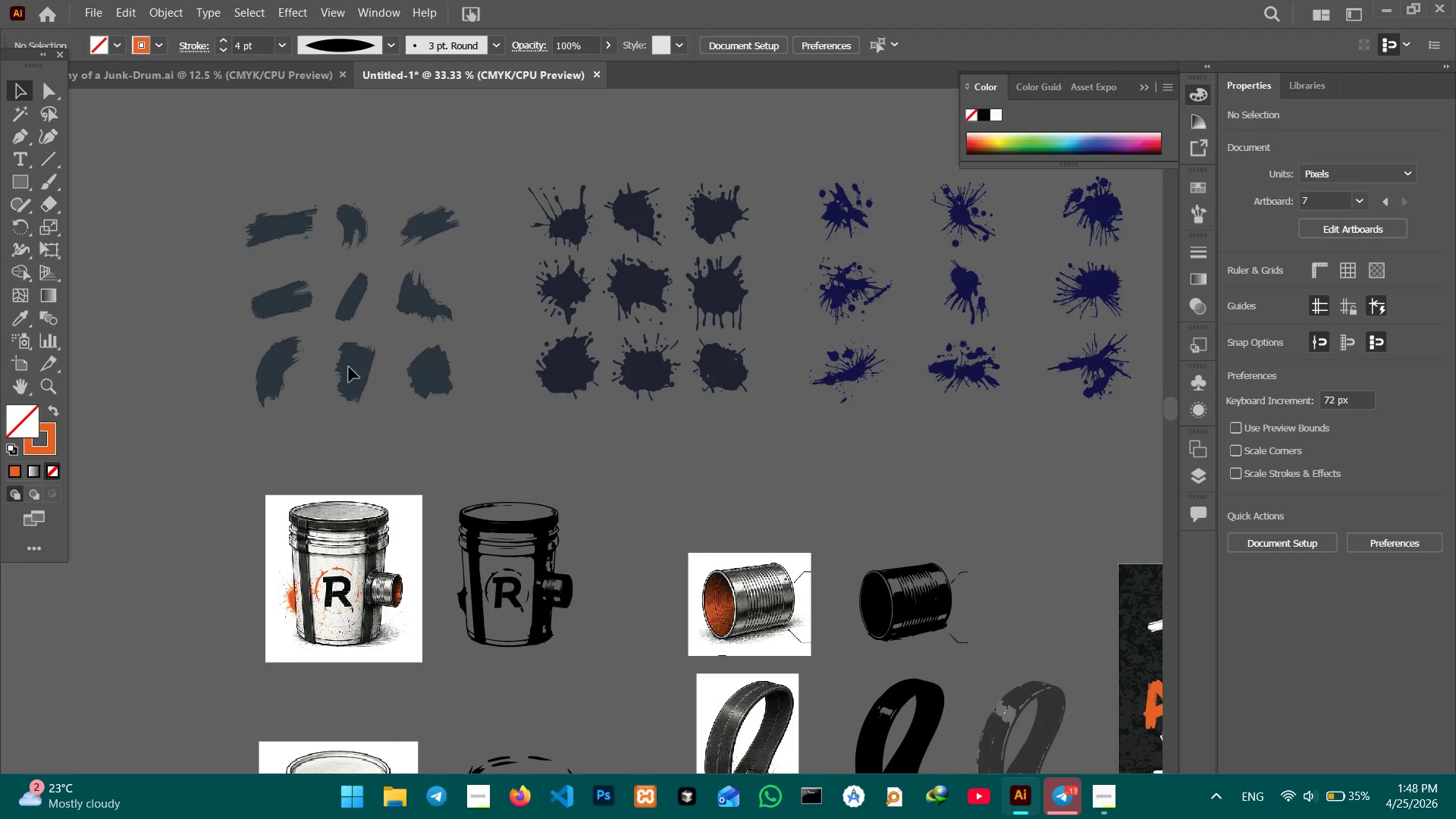 
left_click([344, 308])
 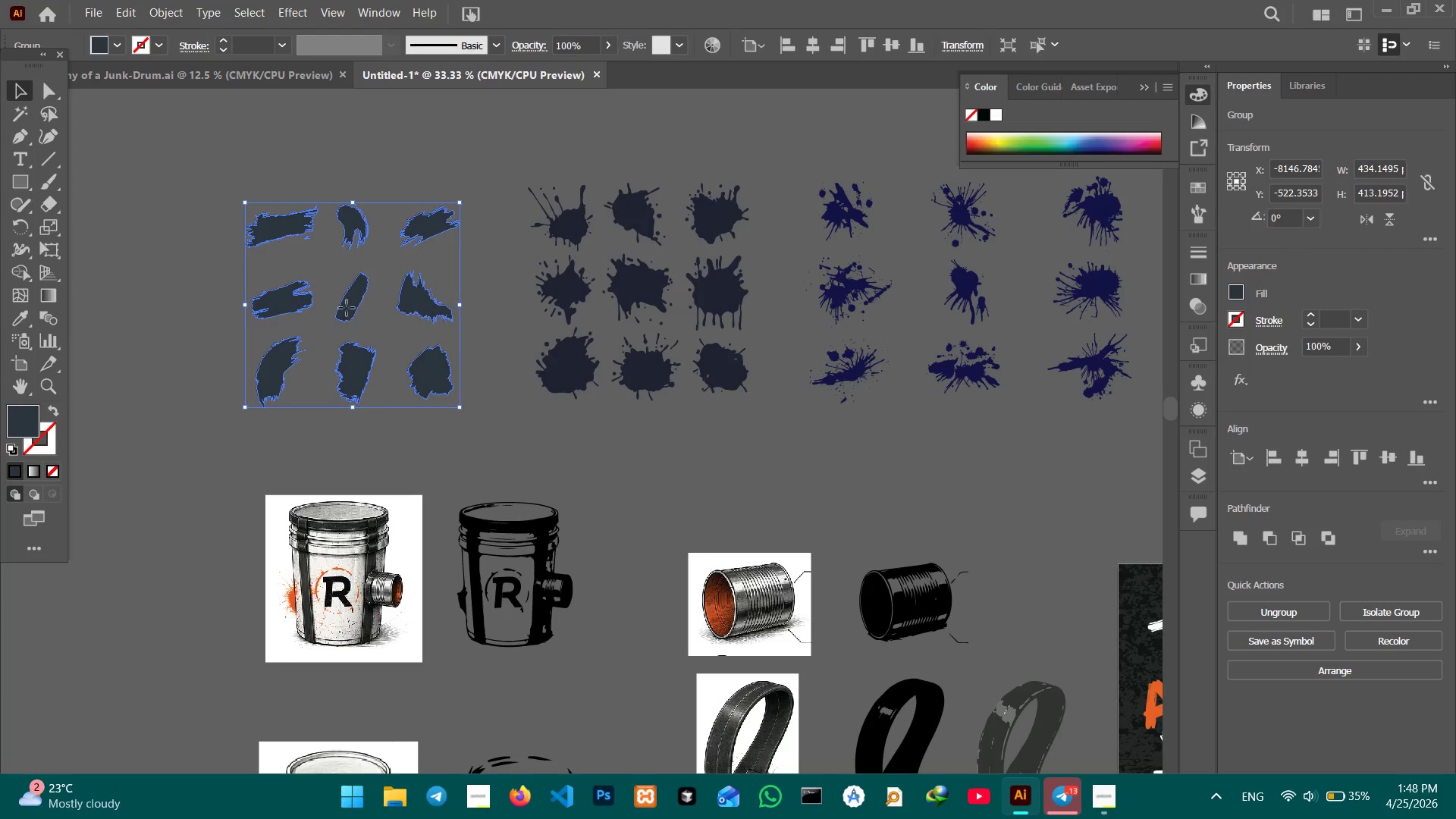 
double_click([347, 308])
 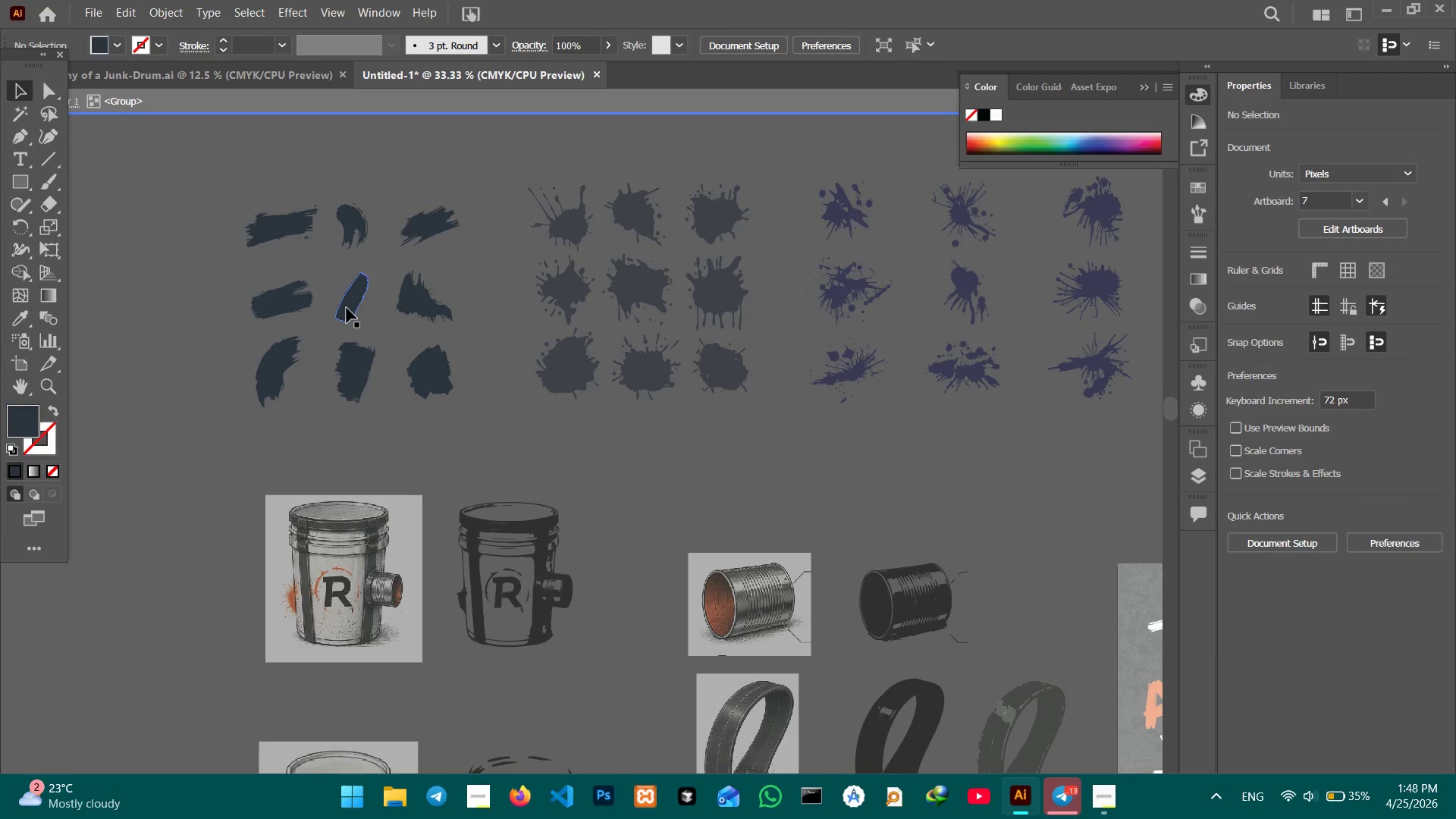 
triple_click([347, 308])
 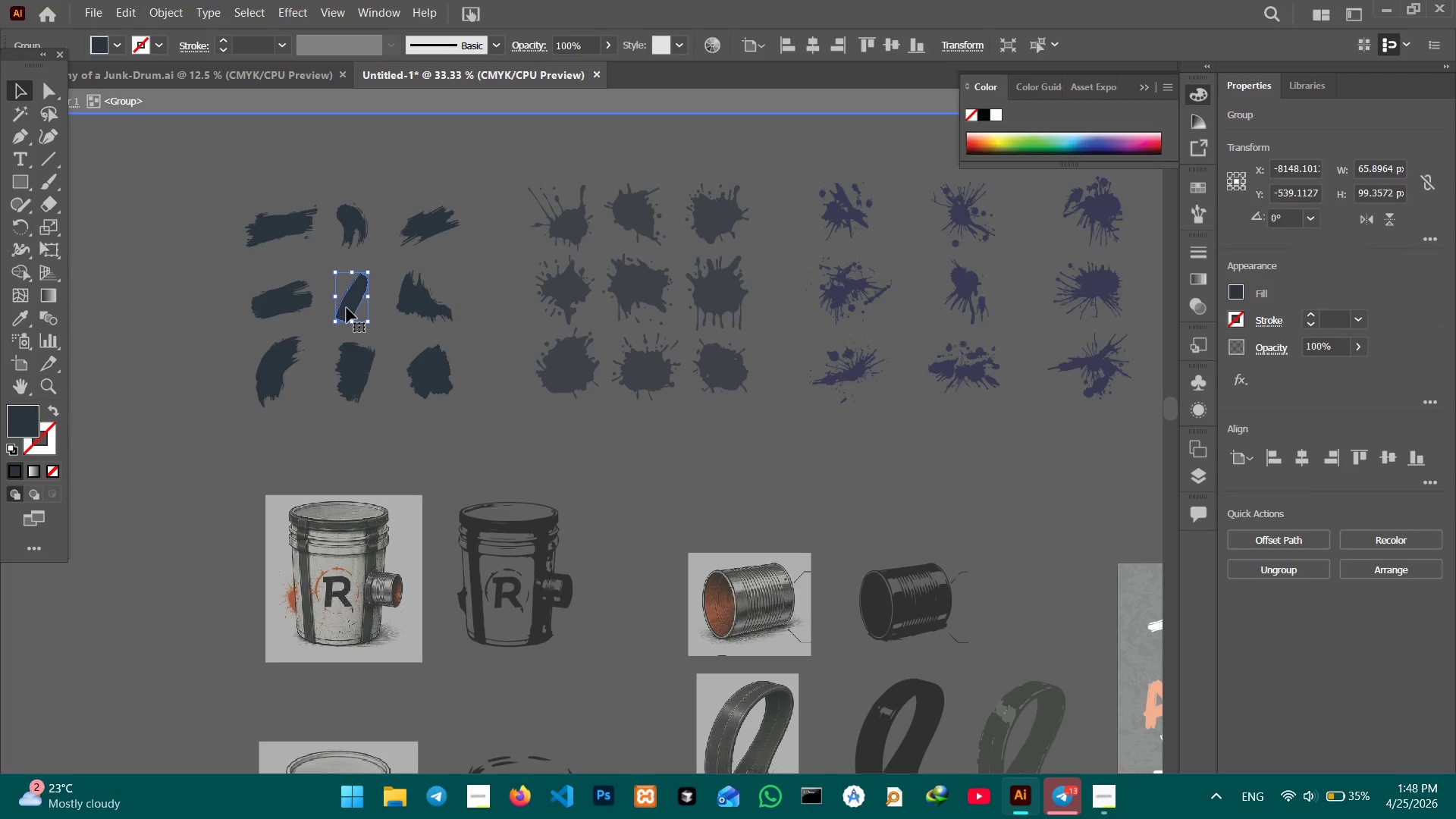 
key(Control+C)
 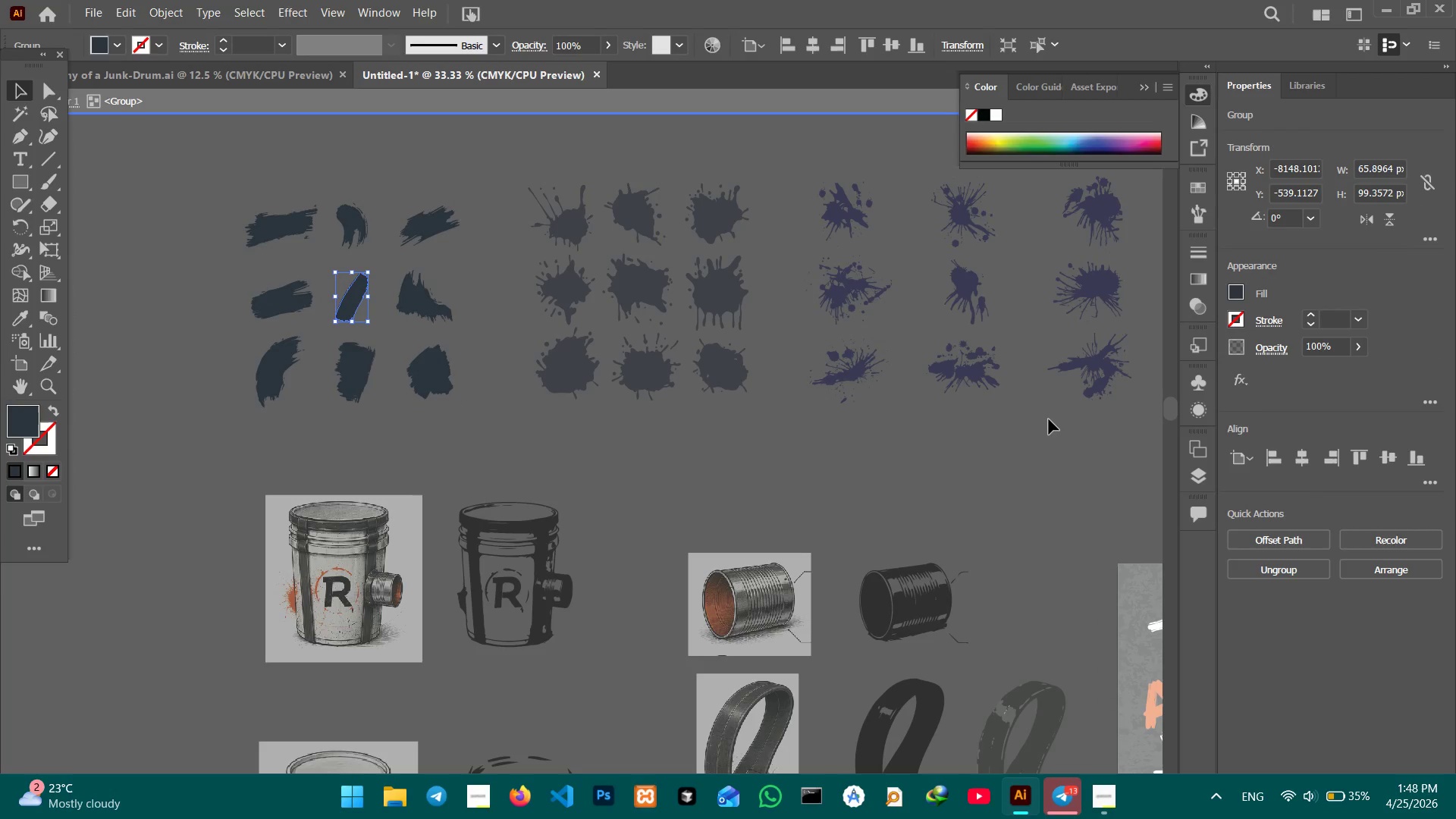 
double_click([1049, 419])
 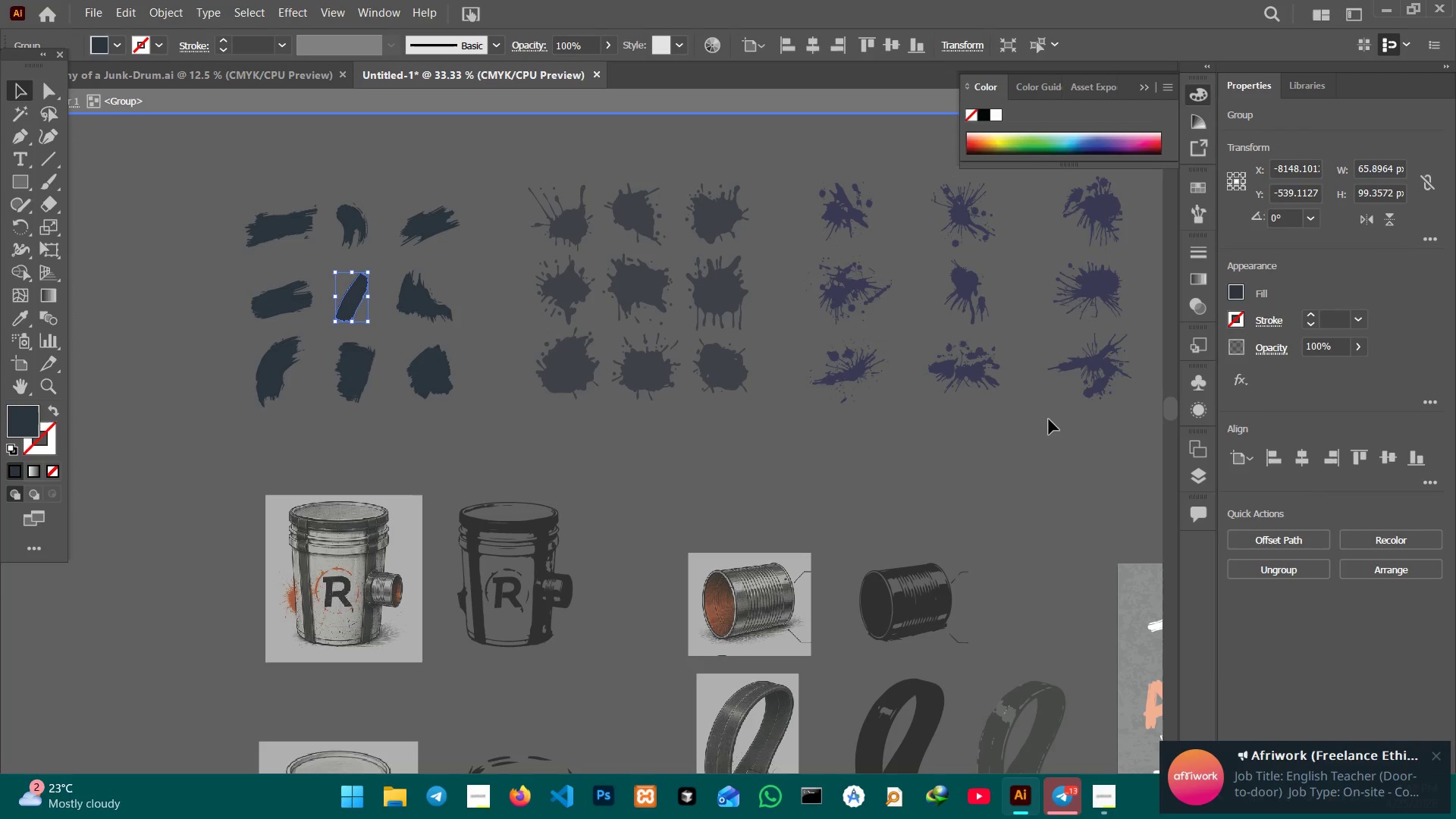 
triple_click([1049, 419])
 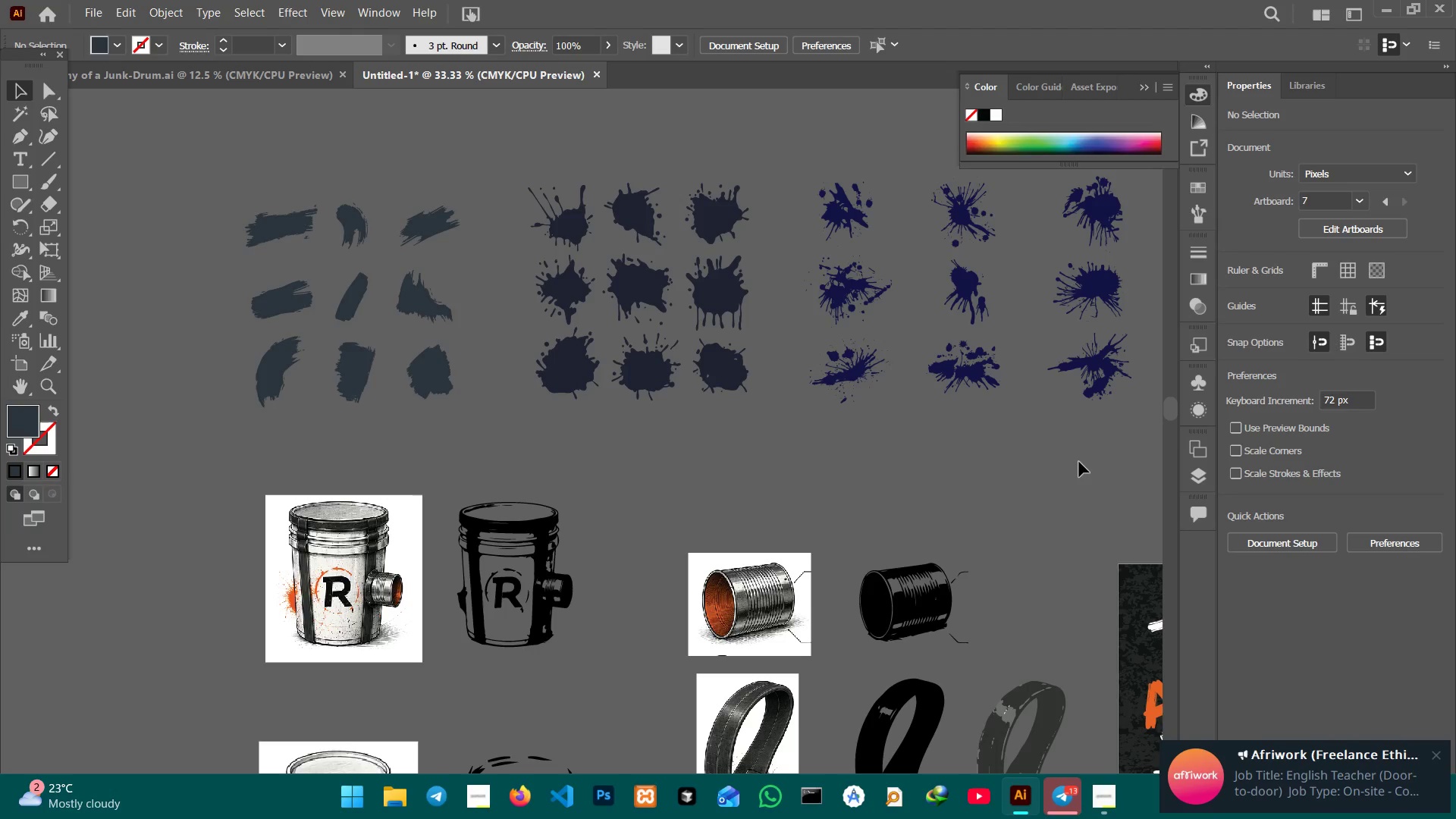 
hold_key(key=Space, duration=1.5)
 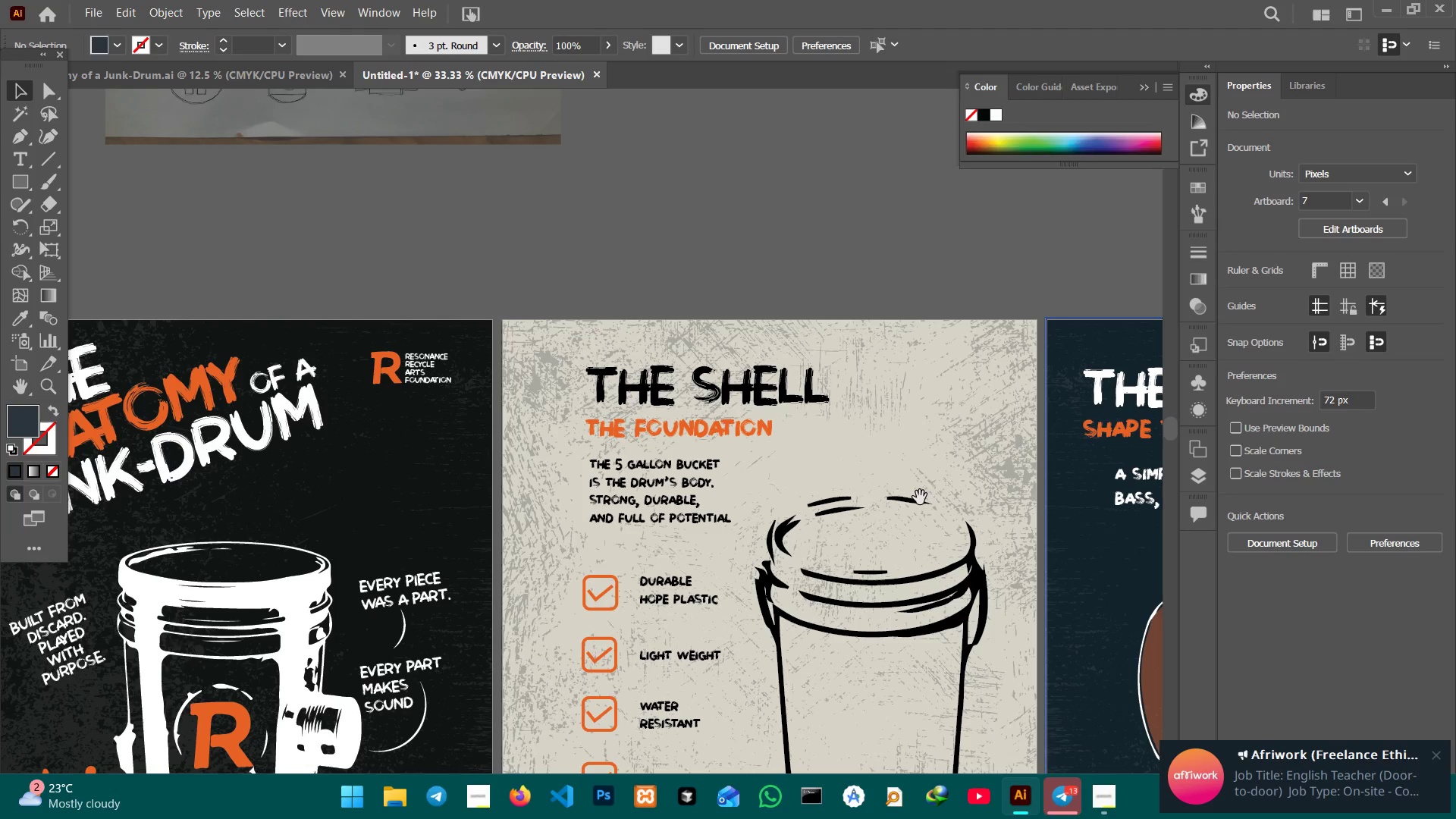 
left_click_drag(start_coordinate=[1096, 471], to_coordinate=[270, 327])
 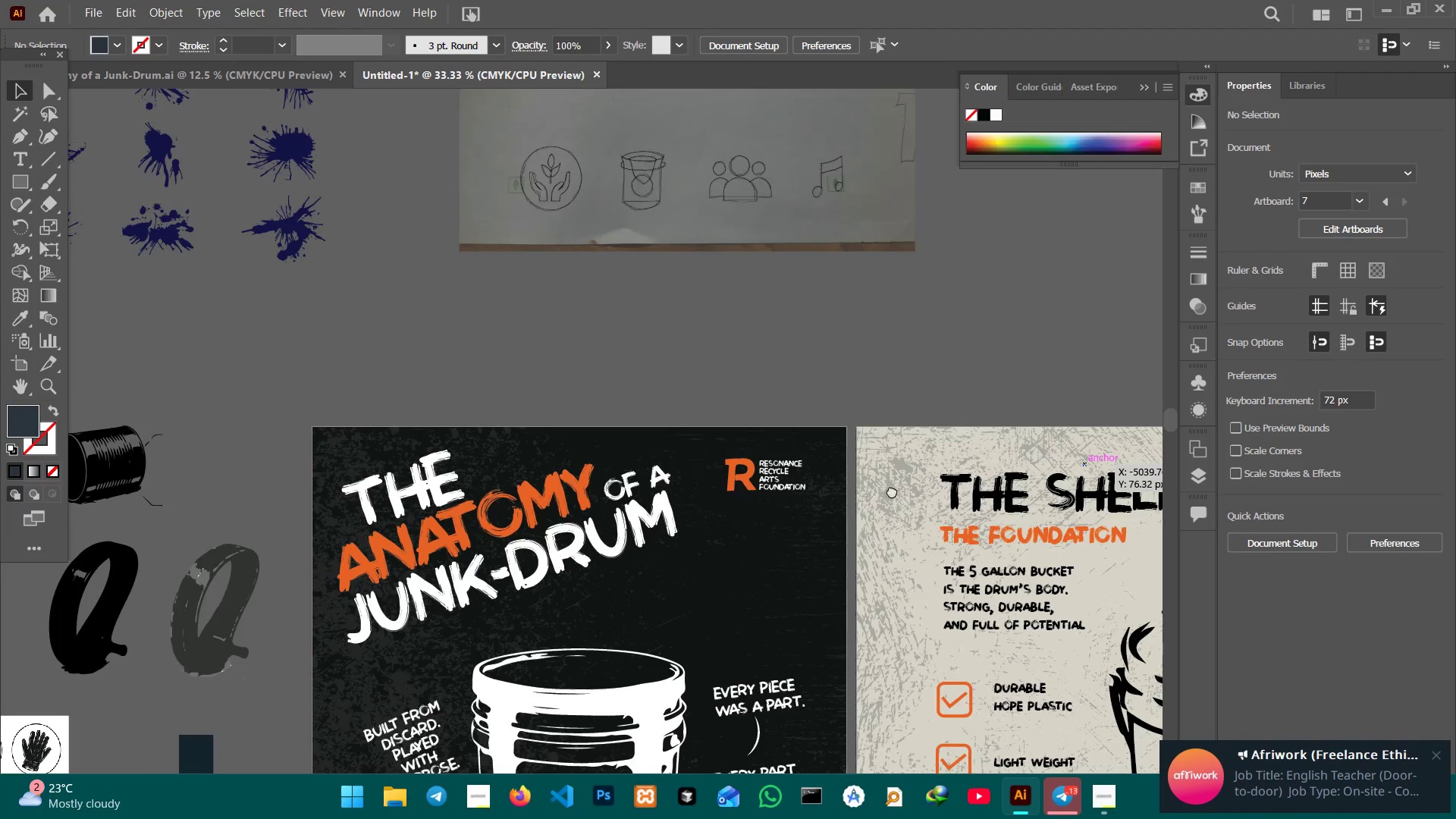 
left_click_drag(start_coordinate=[914, 504], to_coordinate=[388, 329])
 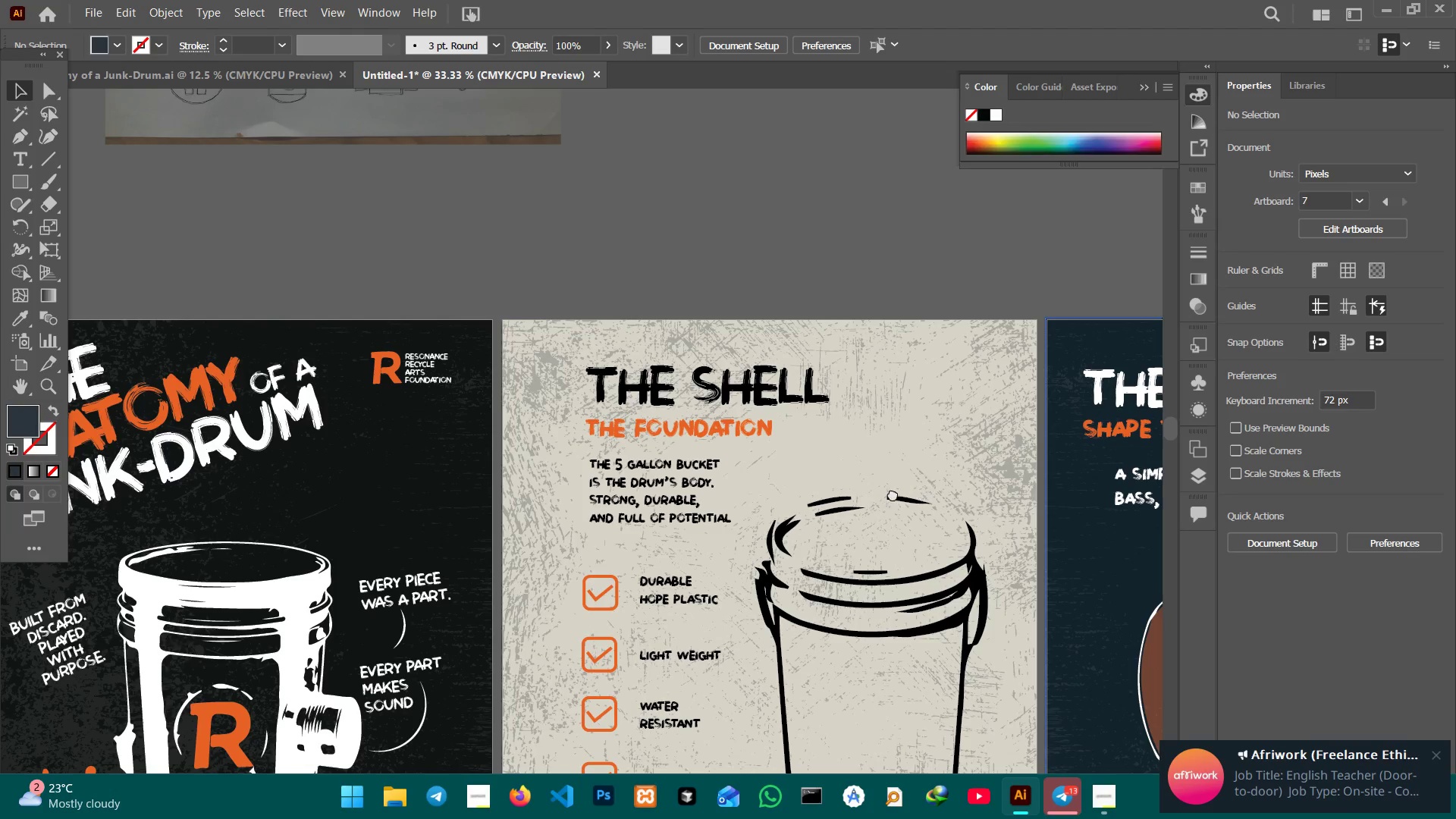 
hold_key(key=Space, duration=1.52)
 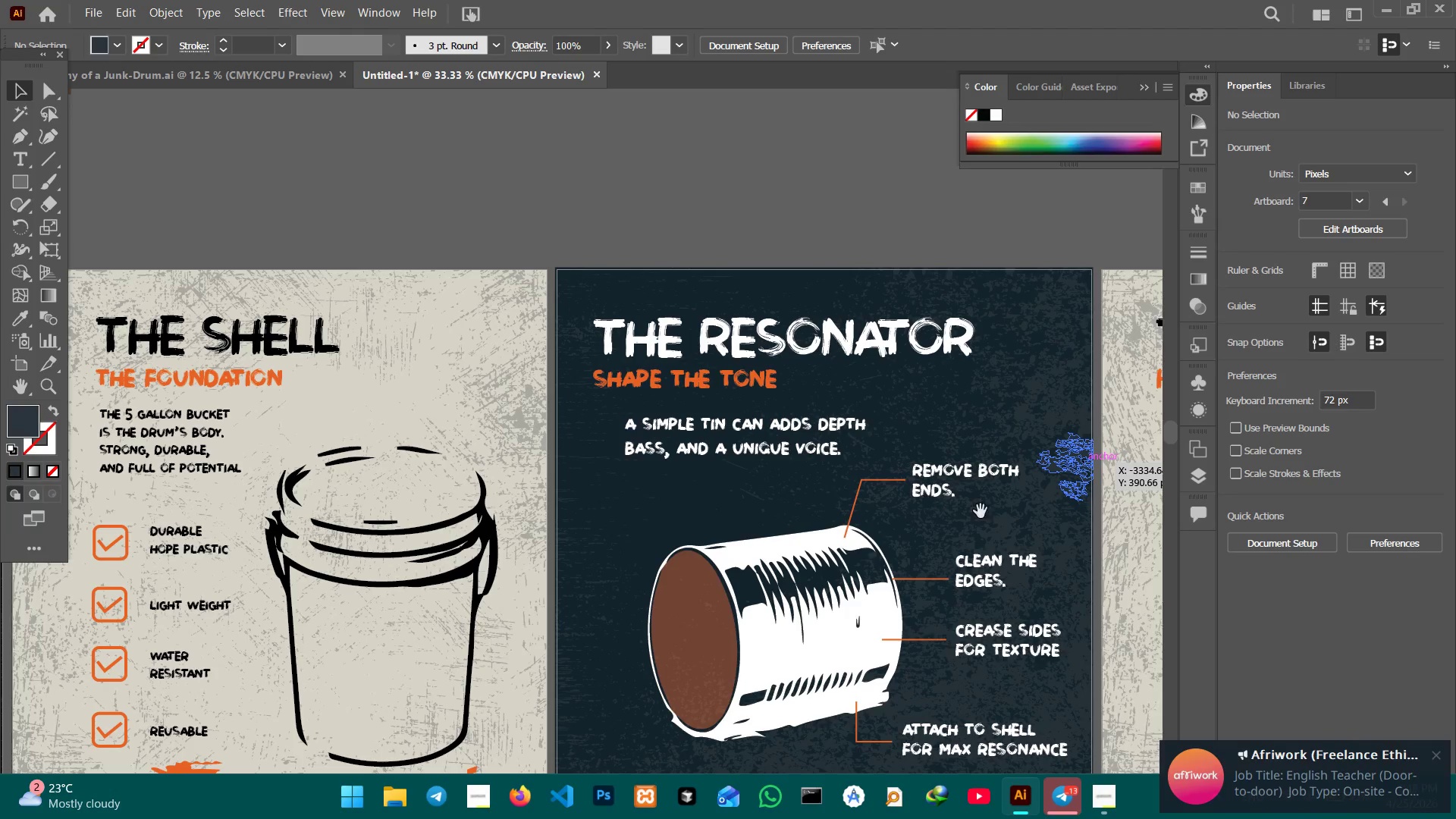 
left_click_drag(start_coordinate=[920, 497], to_coordinate=[258, 433])
 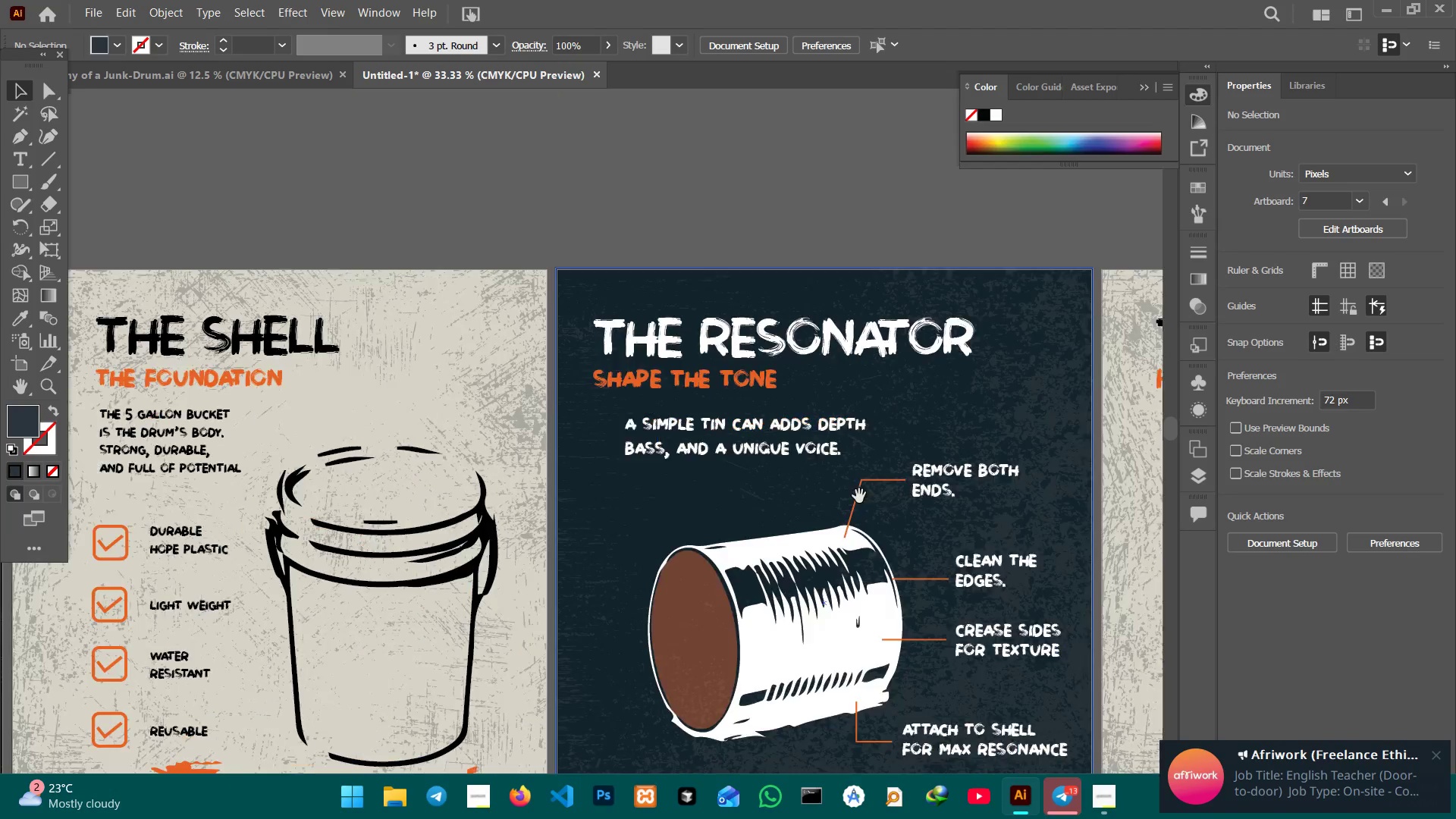 
hold_key(key=Space, duration=1.5)
 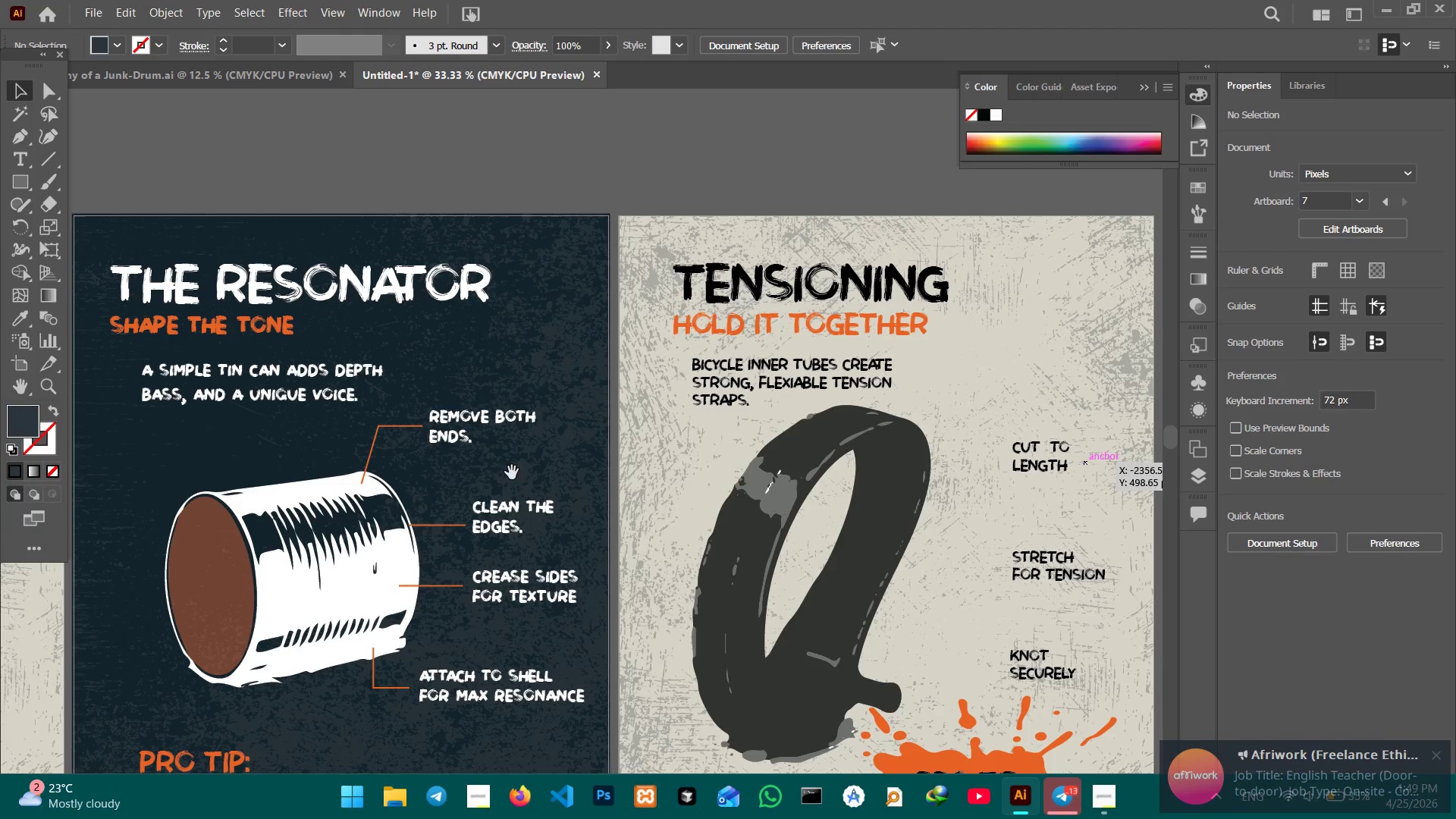 
left_click_drag(start_coordinate=[981, 512], to_coordinate=[447, 452])
 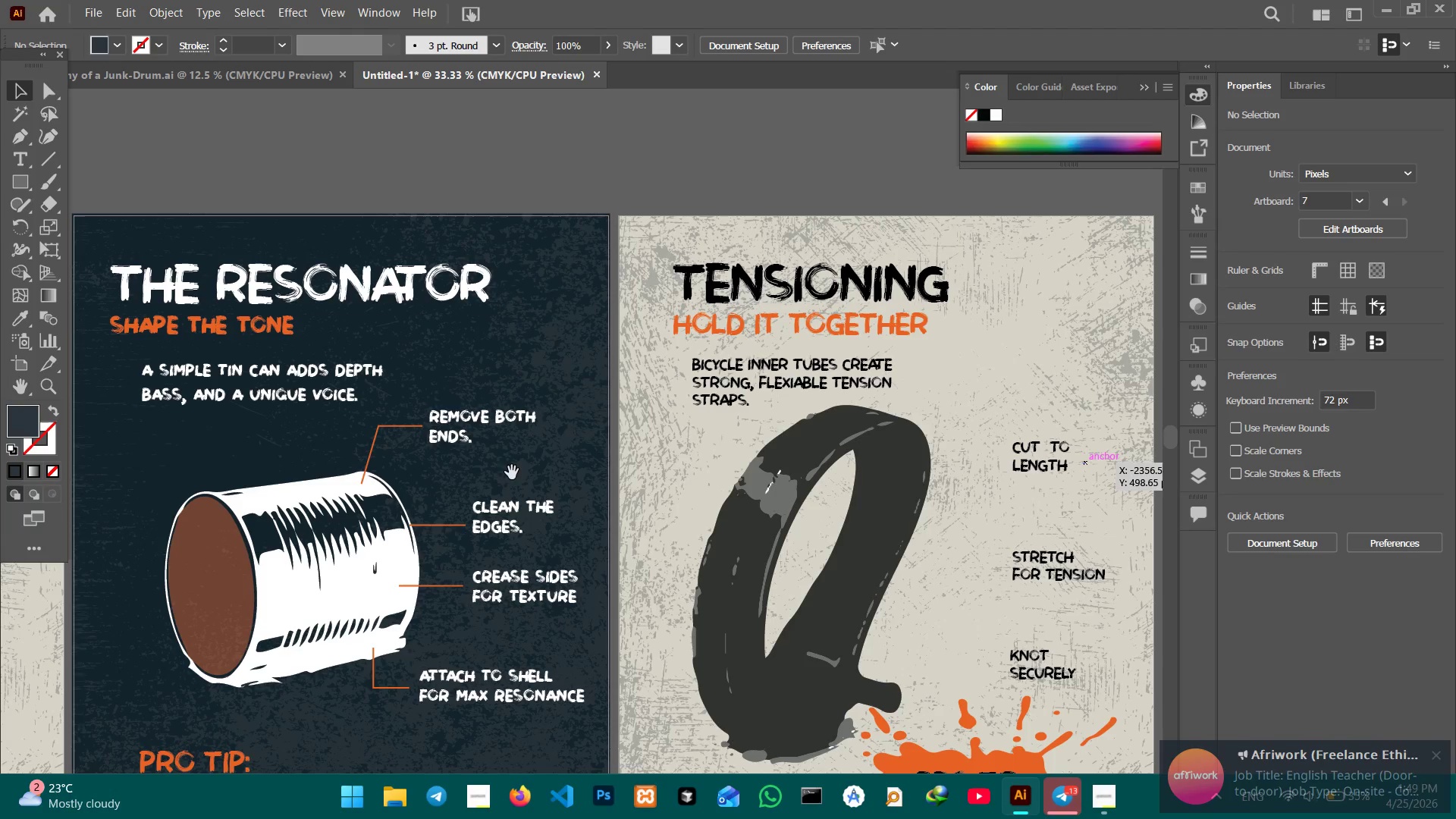 
hold_key(key=Space, duration=1.5)
 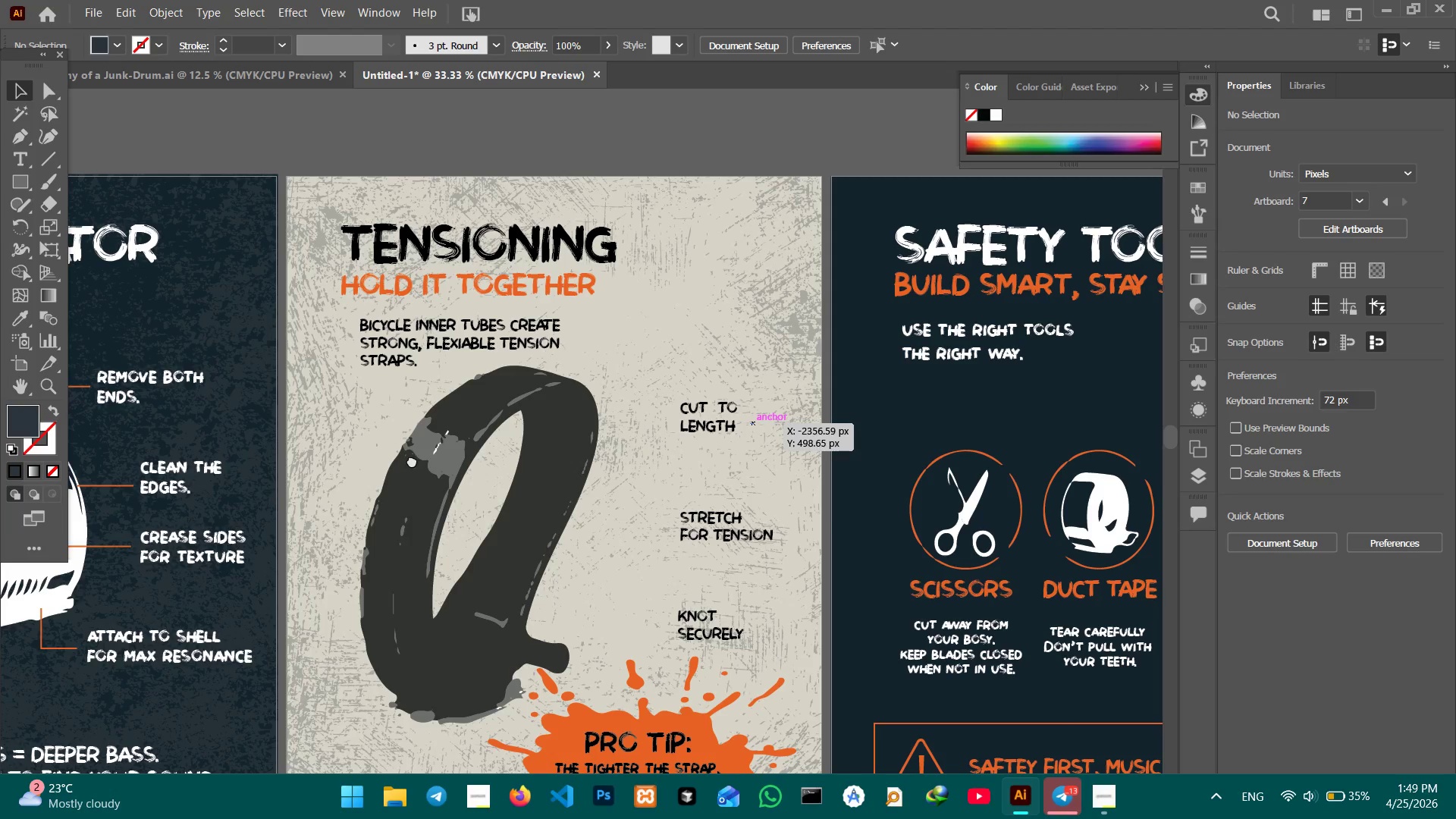 
left_click_drag(start_coordinate=[942, 535], to_coordinate=[353, 454])
 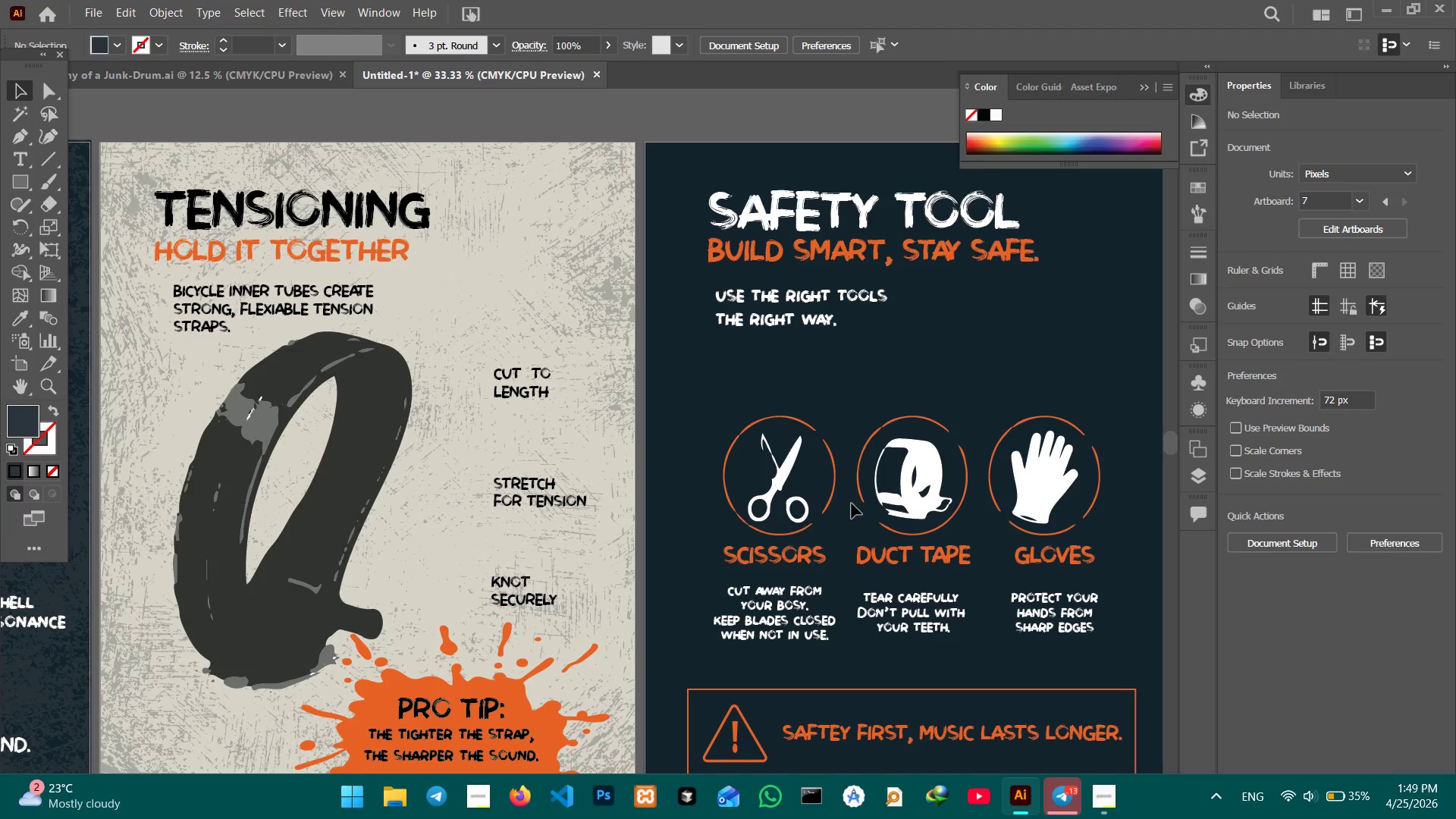 
hold_key(key=Space, duration=1.5)
 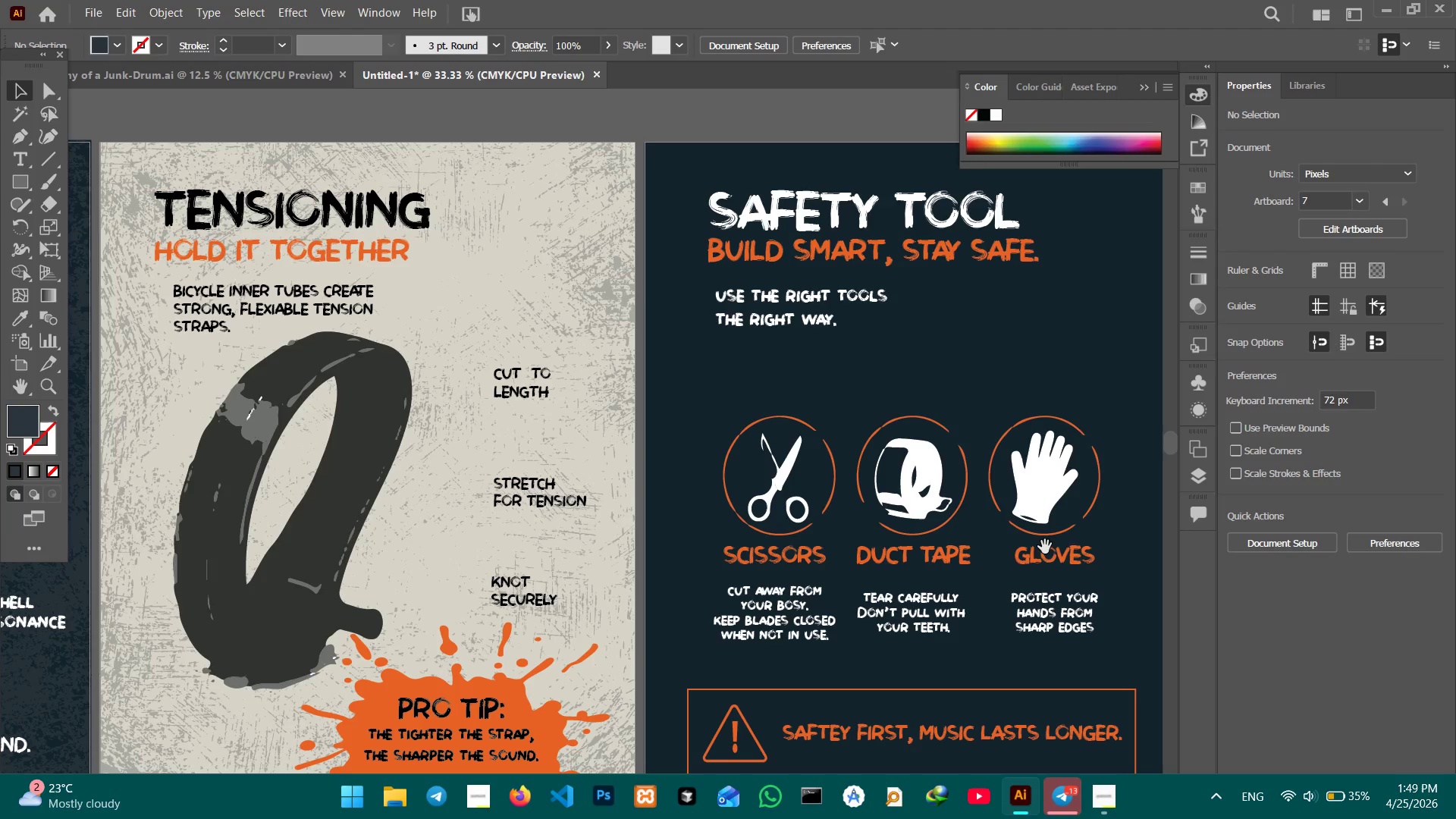 
key(Space)
 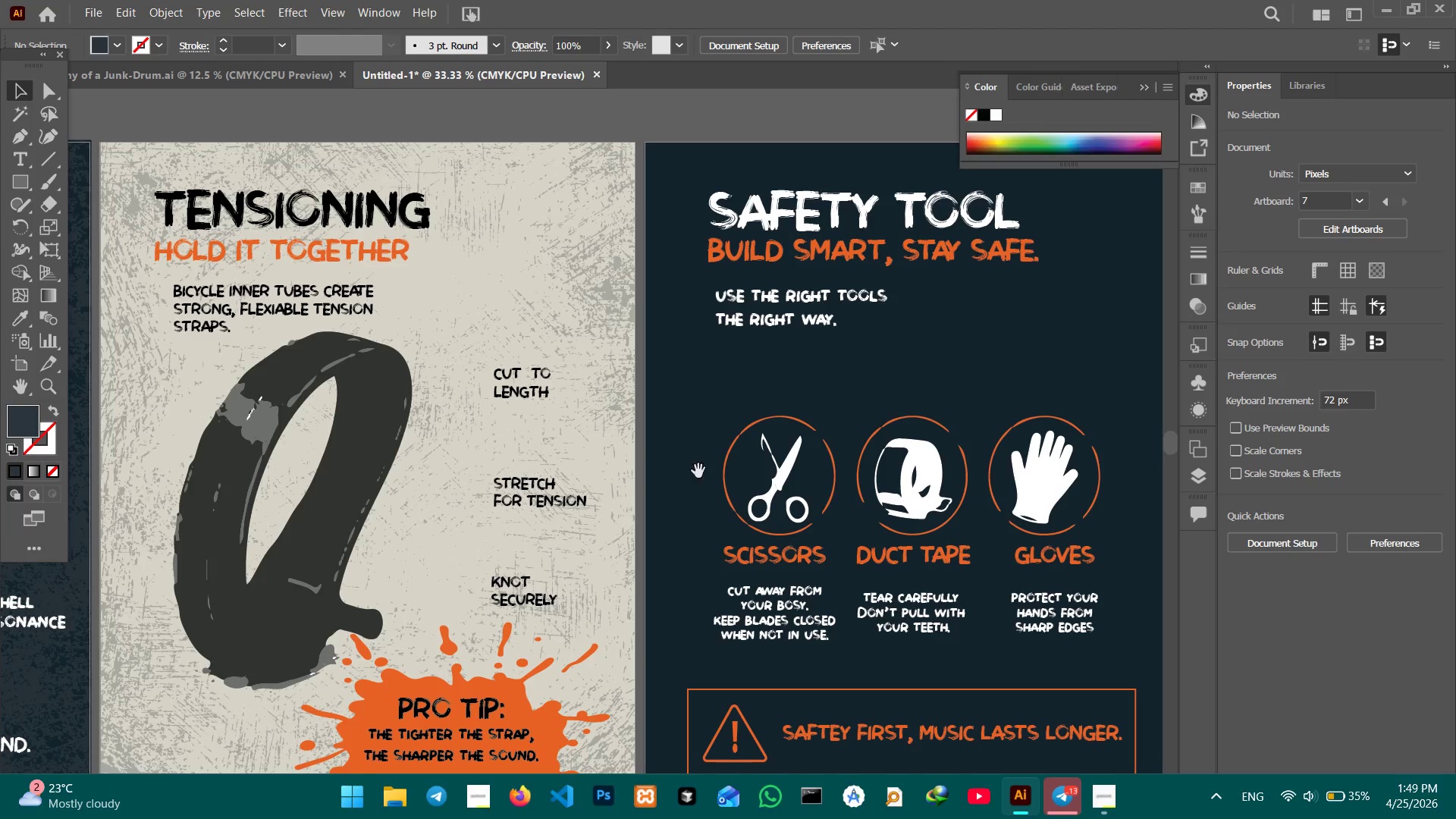 
key(Space)
 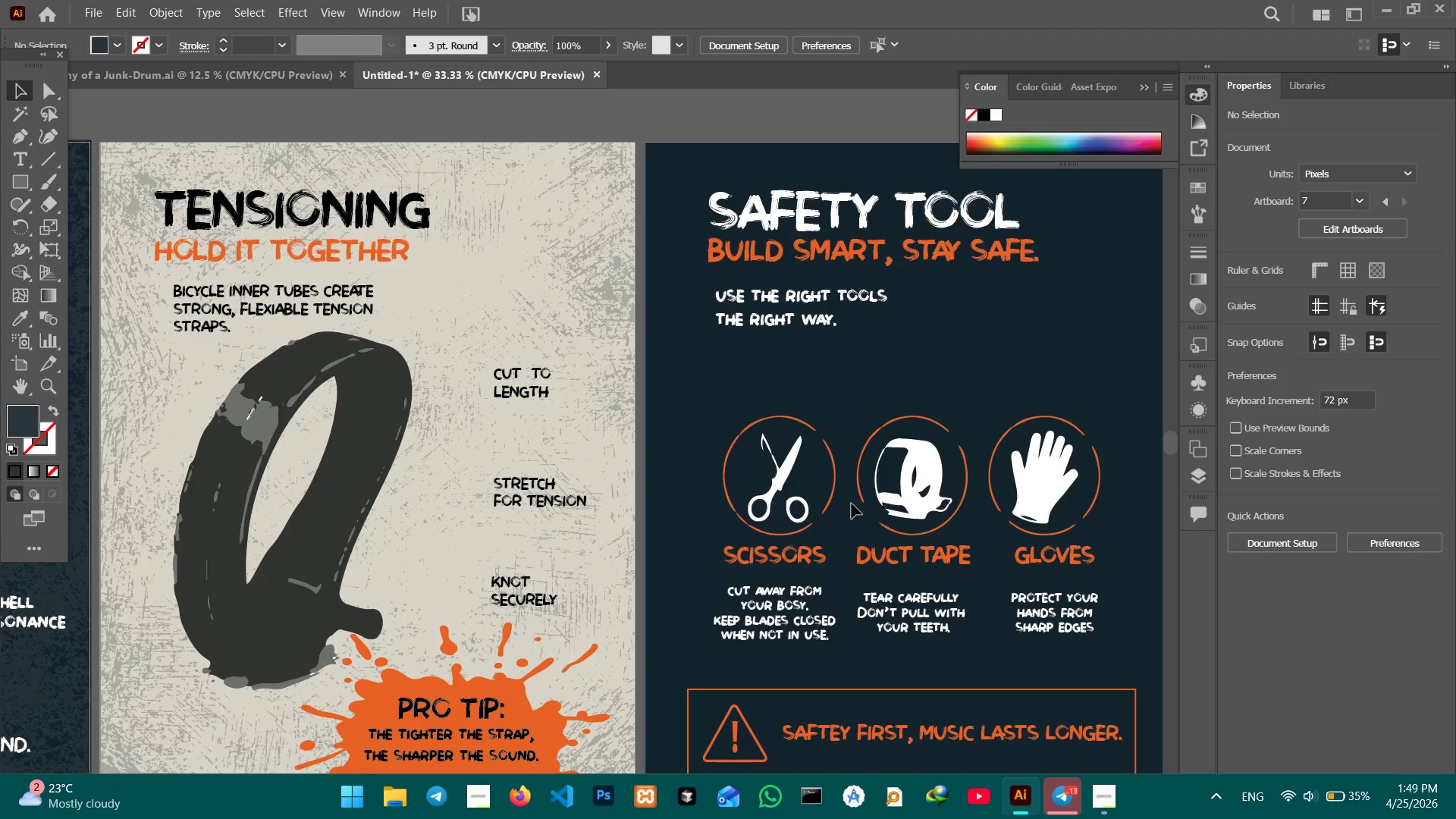 
key(Space)
 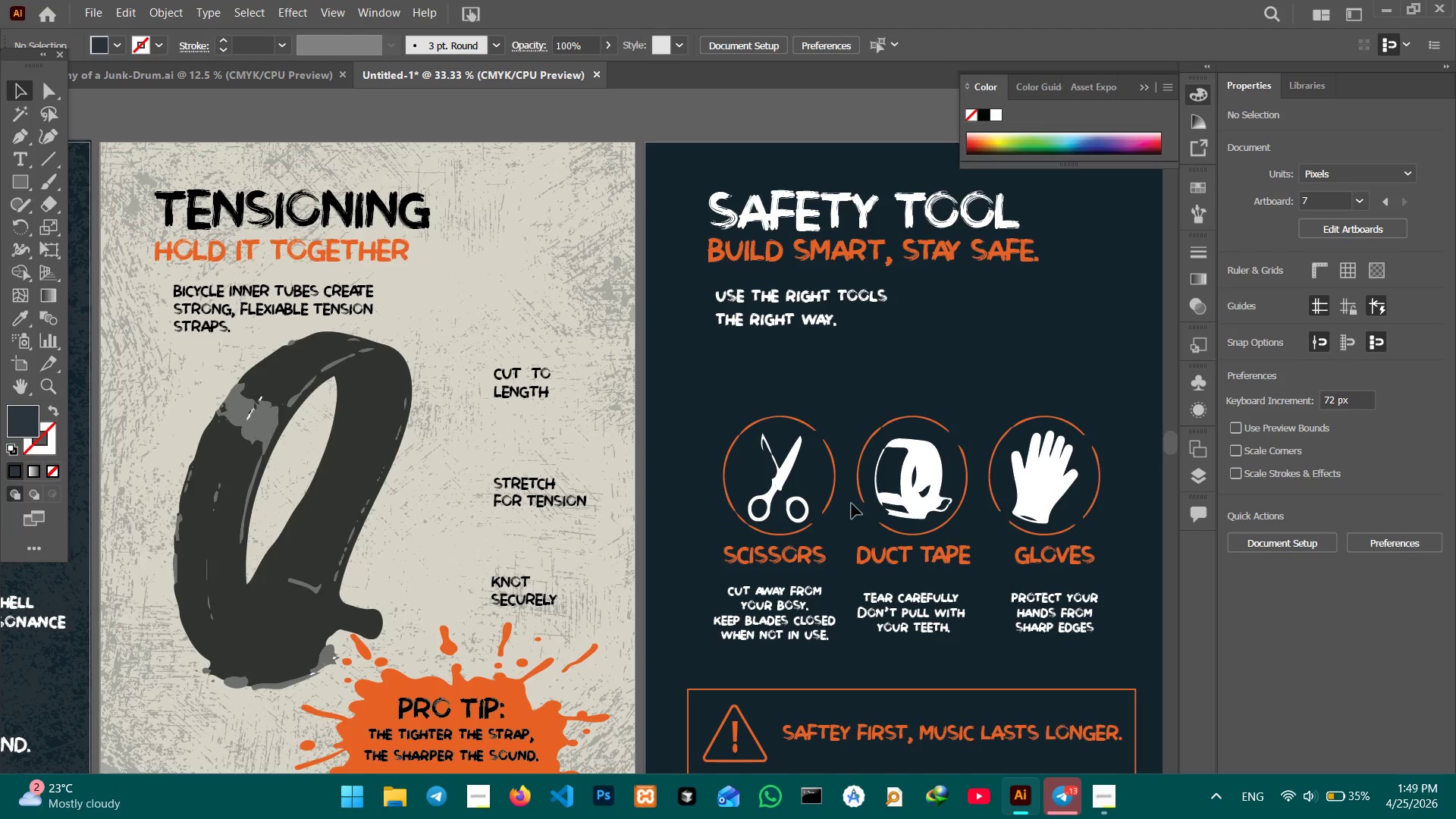 
key(Space)
 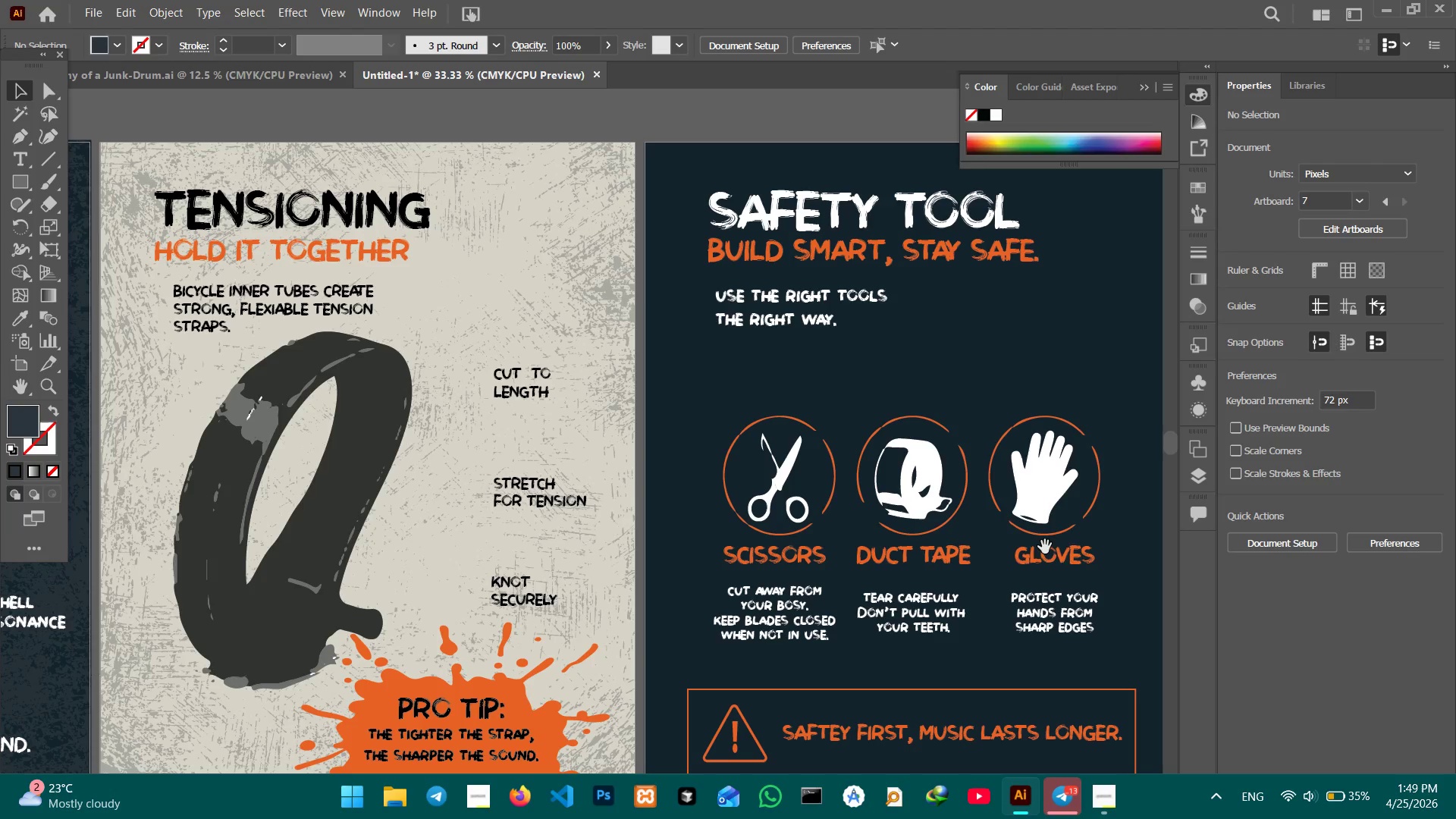 
hold_key(key=Space, duration=1.5)
 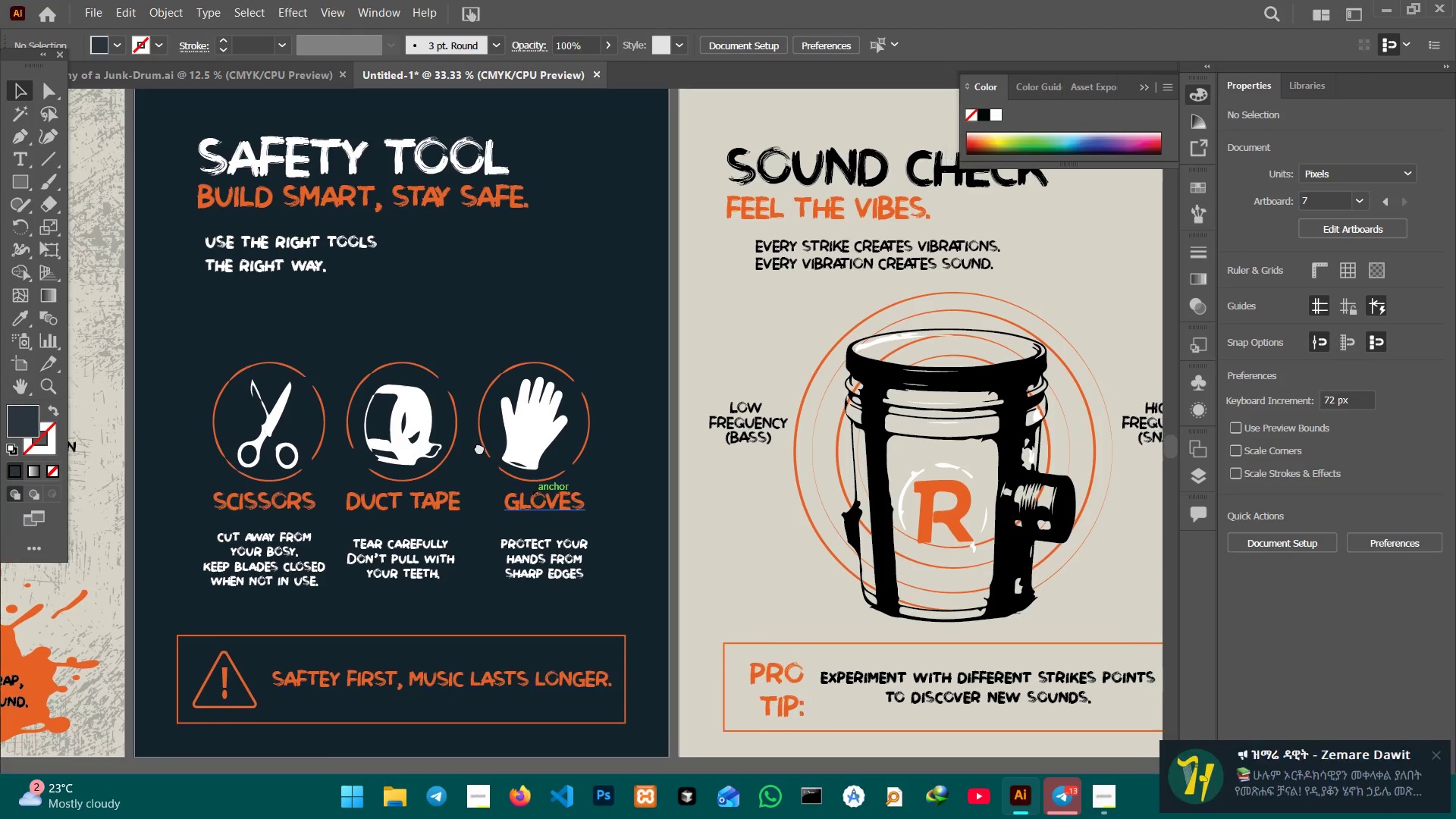 
left_click_drag(start_coordinate=[1039, 544], to_coordinate=[479, 447])
 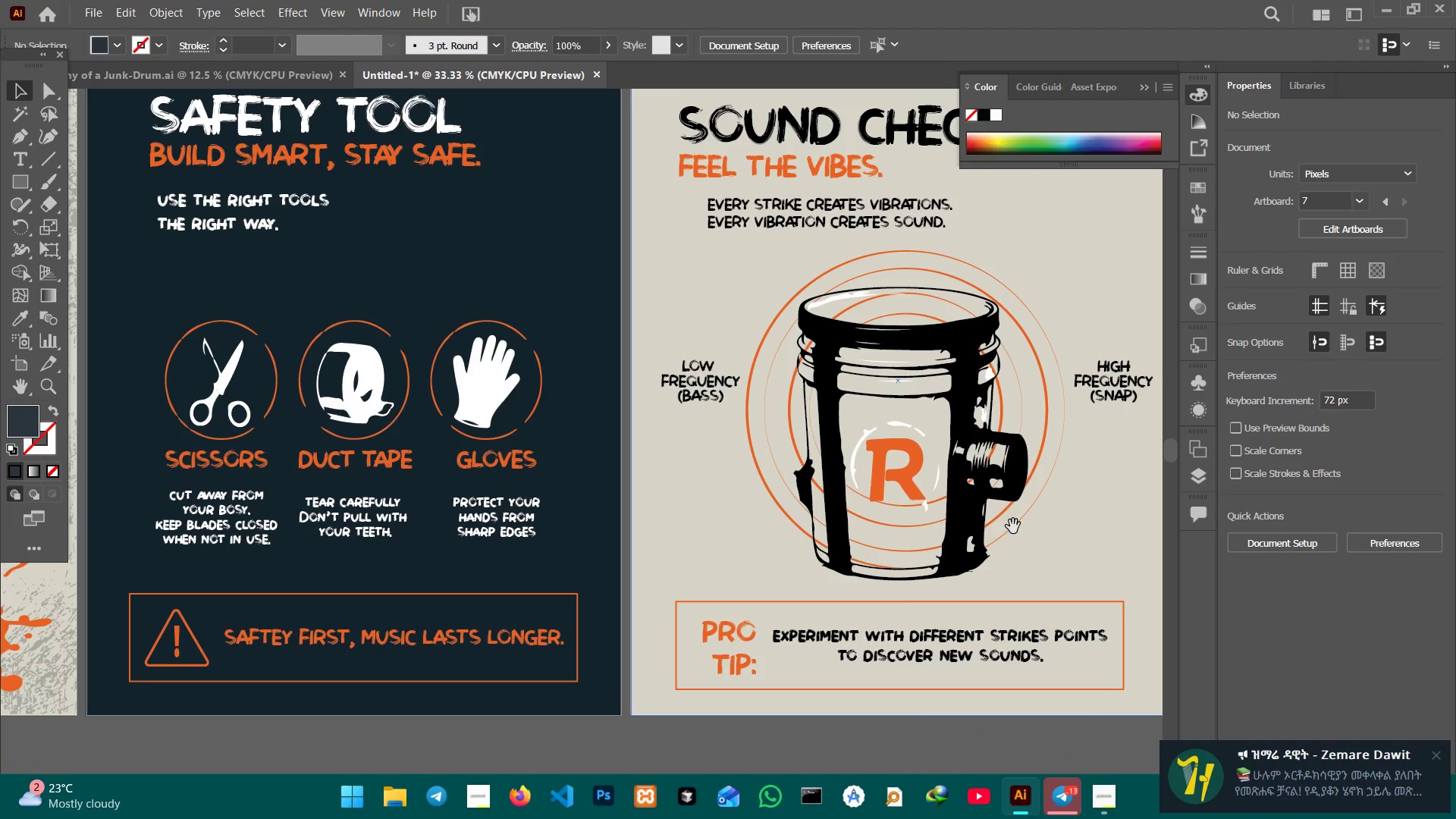 
hold_key(key=Space, duration=1.51)
 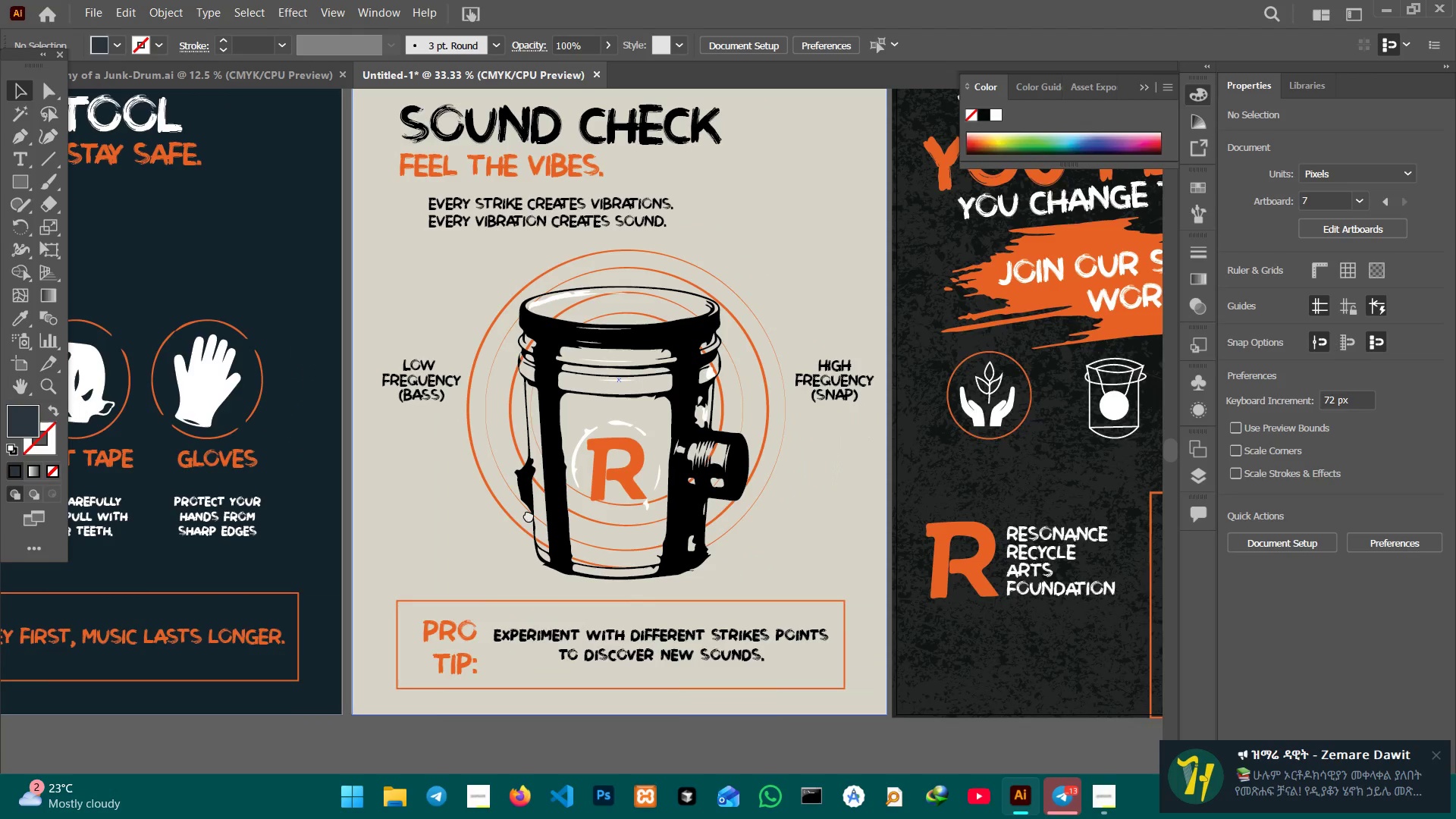 
hold_key(key=Space, duration=1.5)
 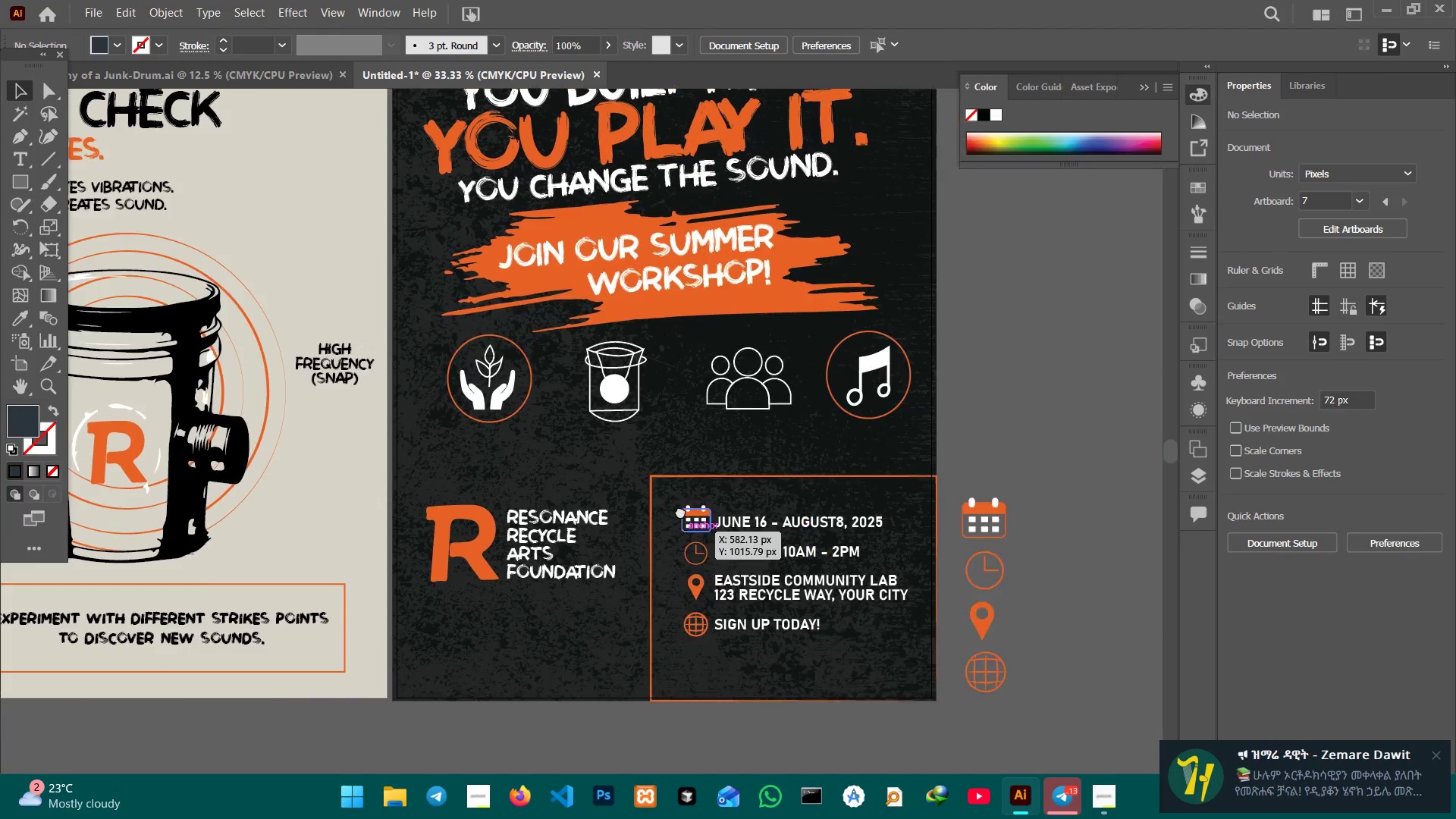 
left_click_drag(start_coordinate=[917, 516], to_coordinate=[498, 514])
 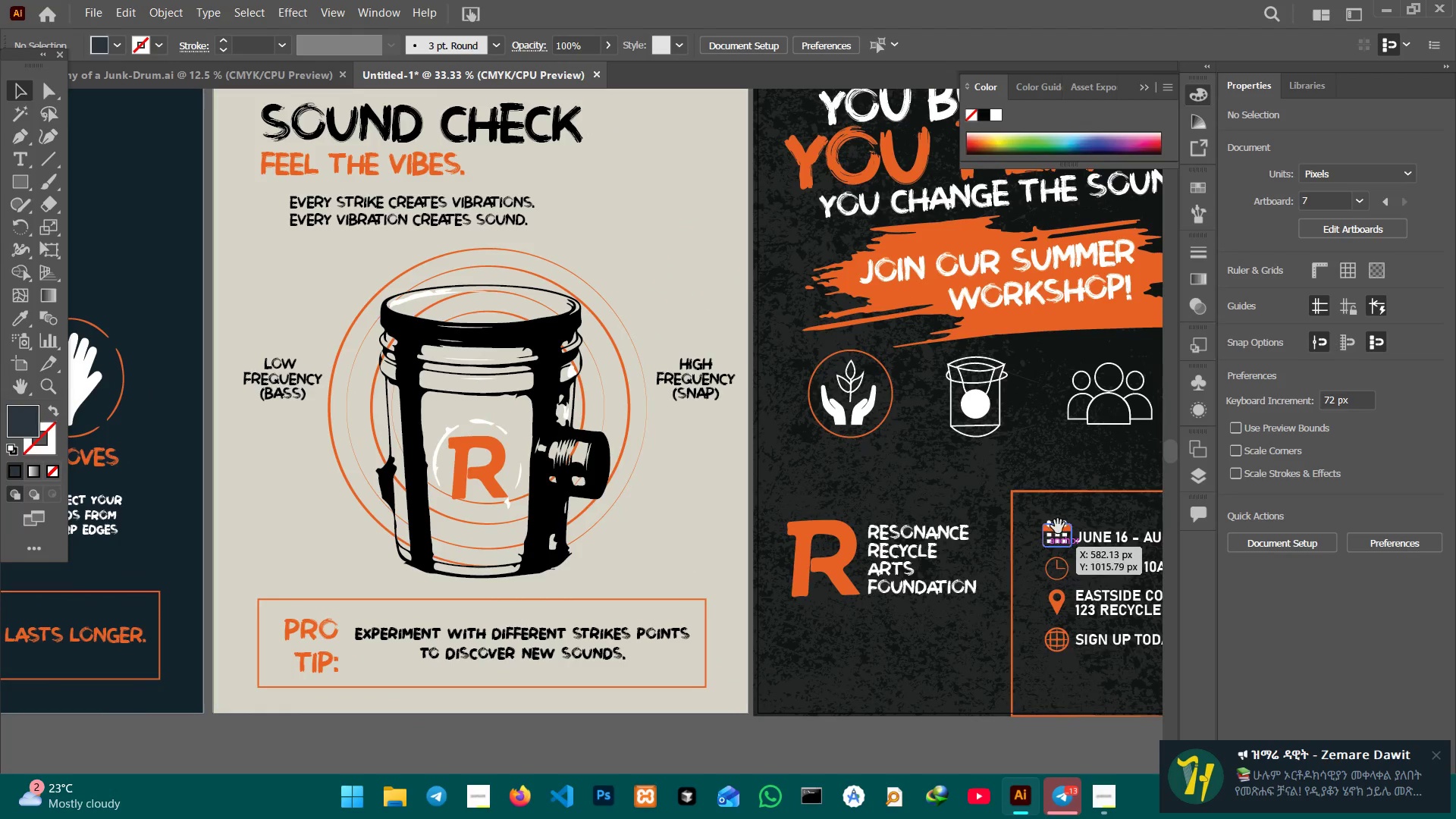 
hold_key(key=Space, duration=1.5)
 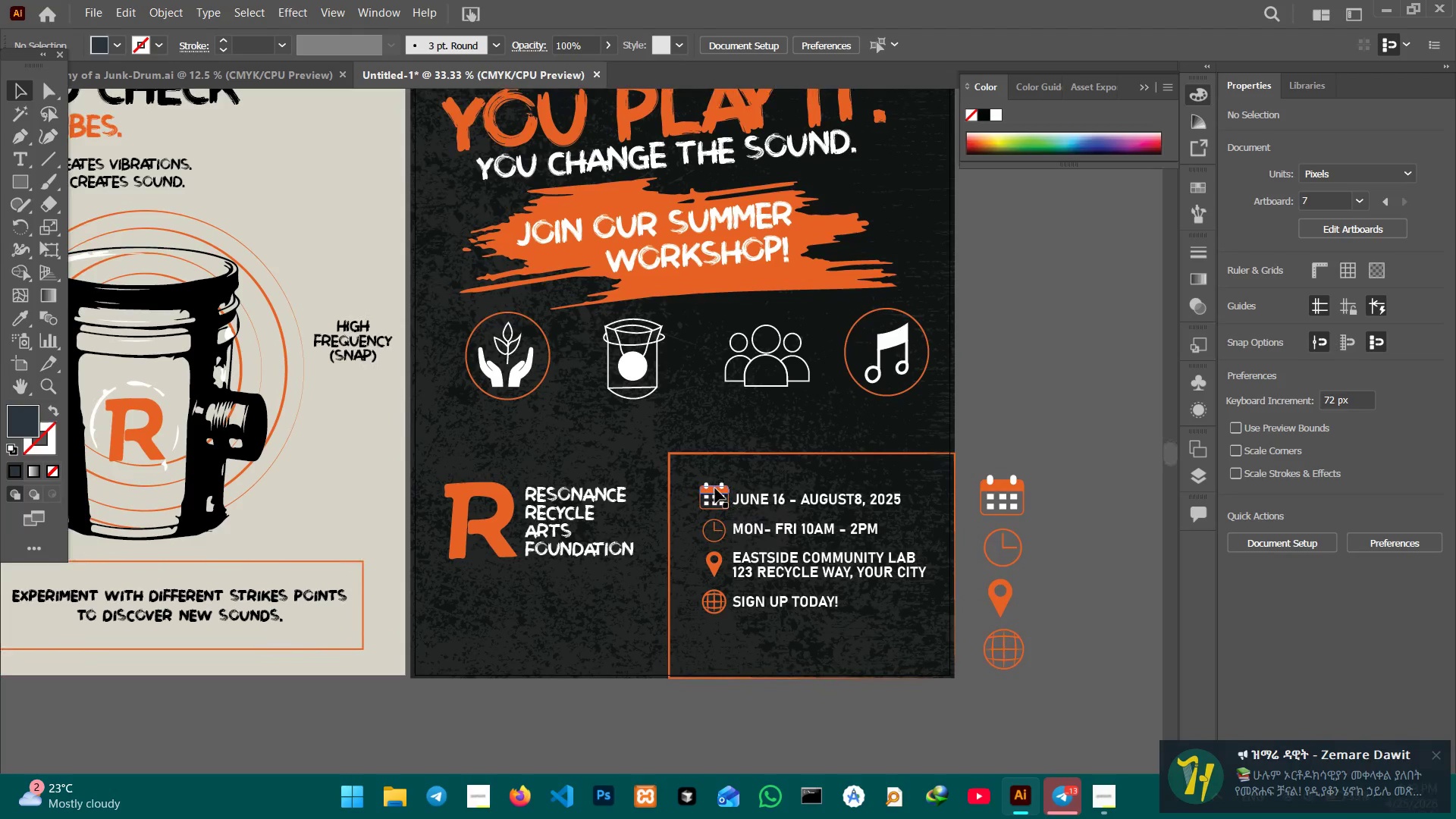 
left_click_drag(start_coordinate=[1058, 526], to_coordinate=[715, 488])
 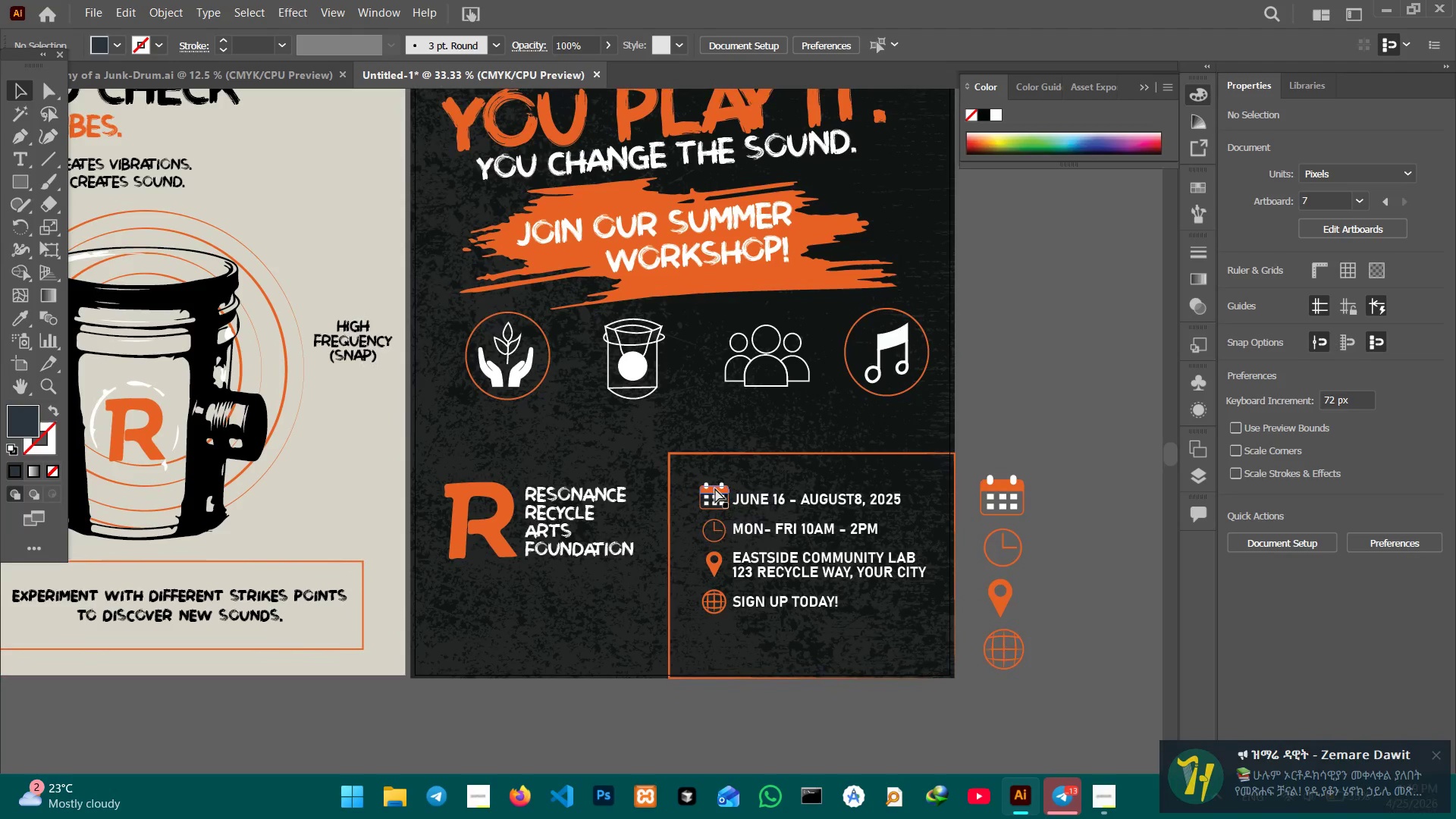 
key(Space)
 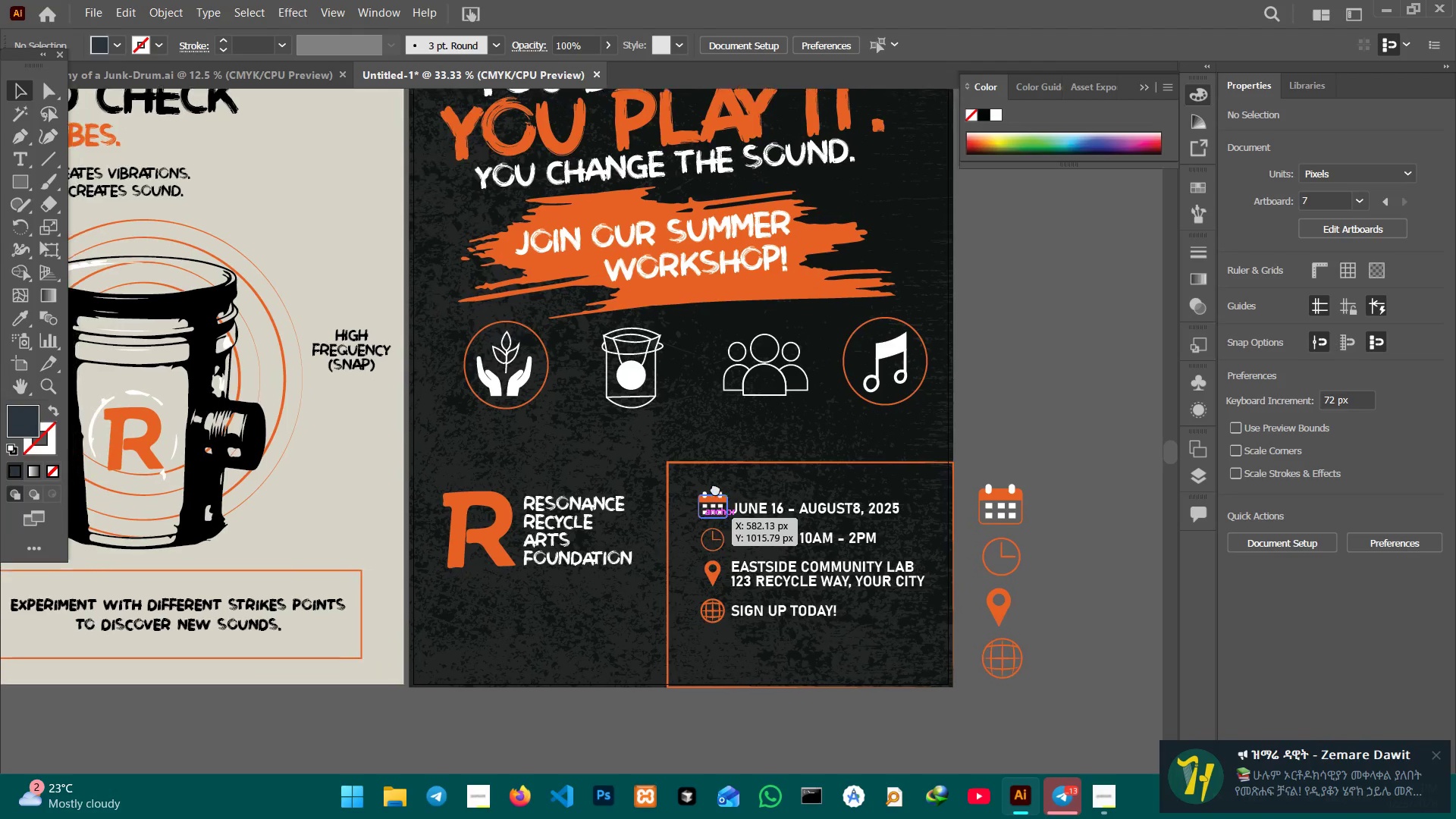 
key(Space)
 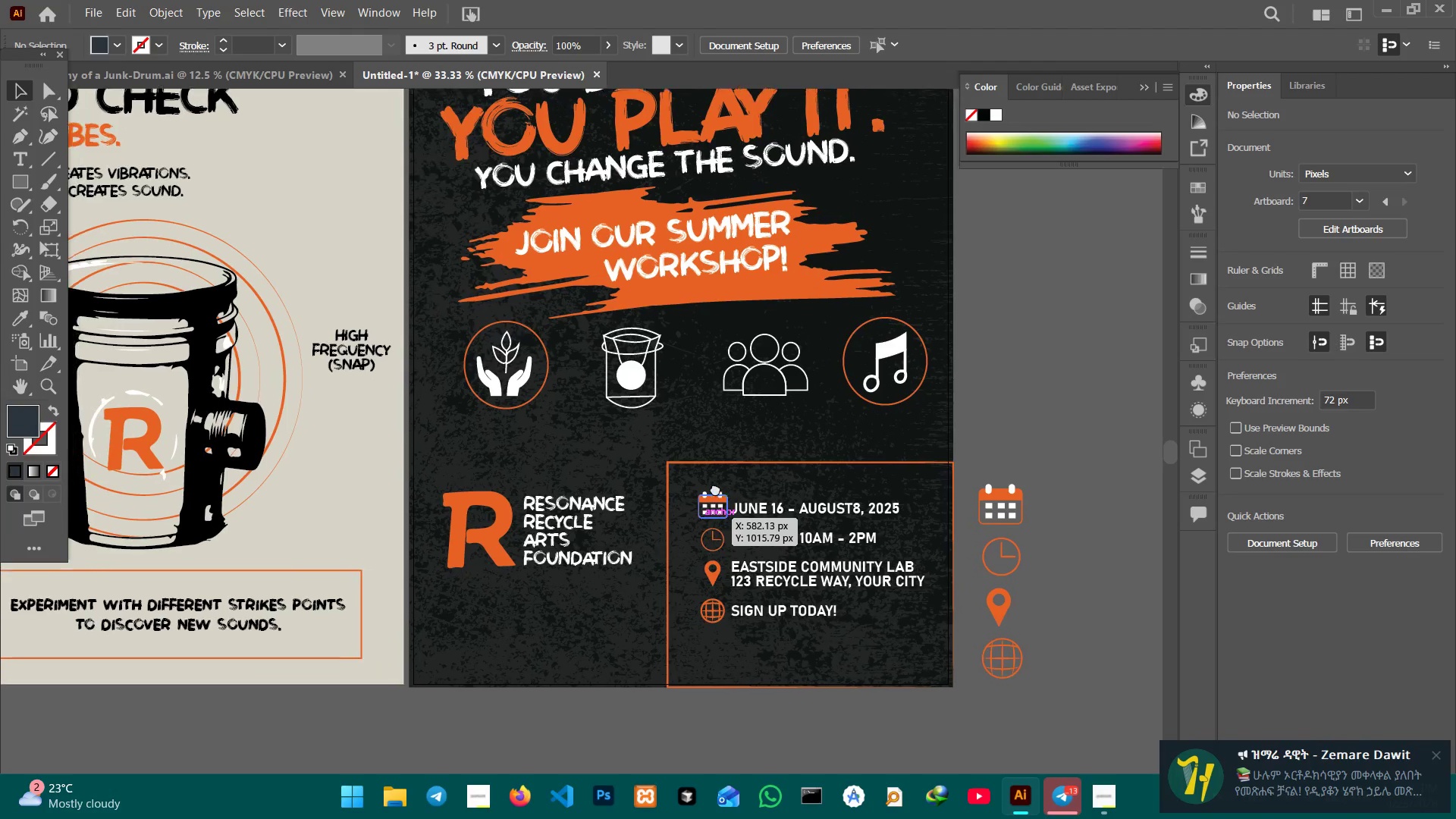 
key(Space)
 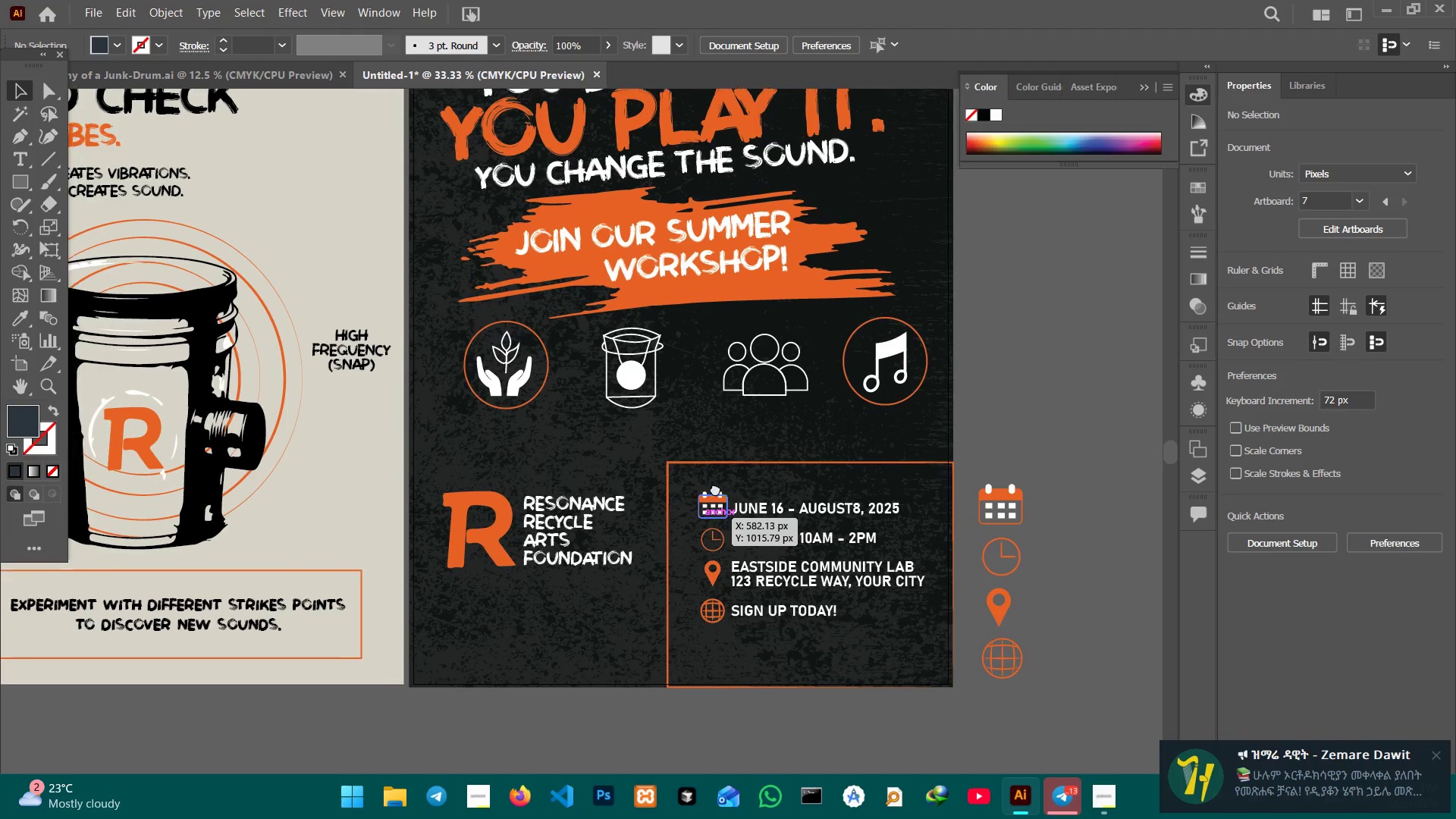 
key(Space)
 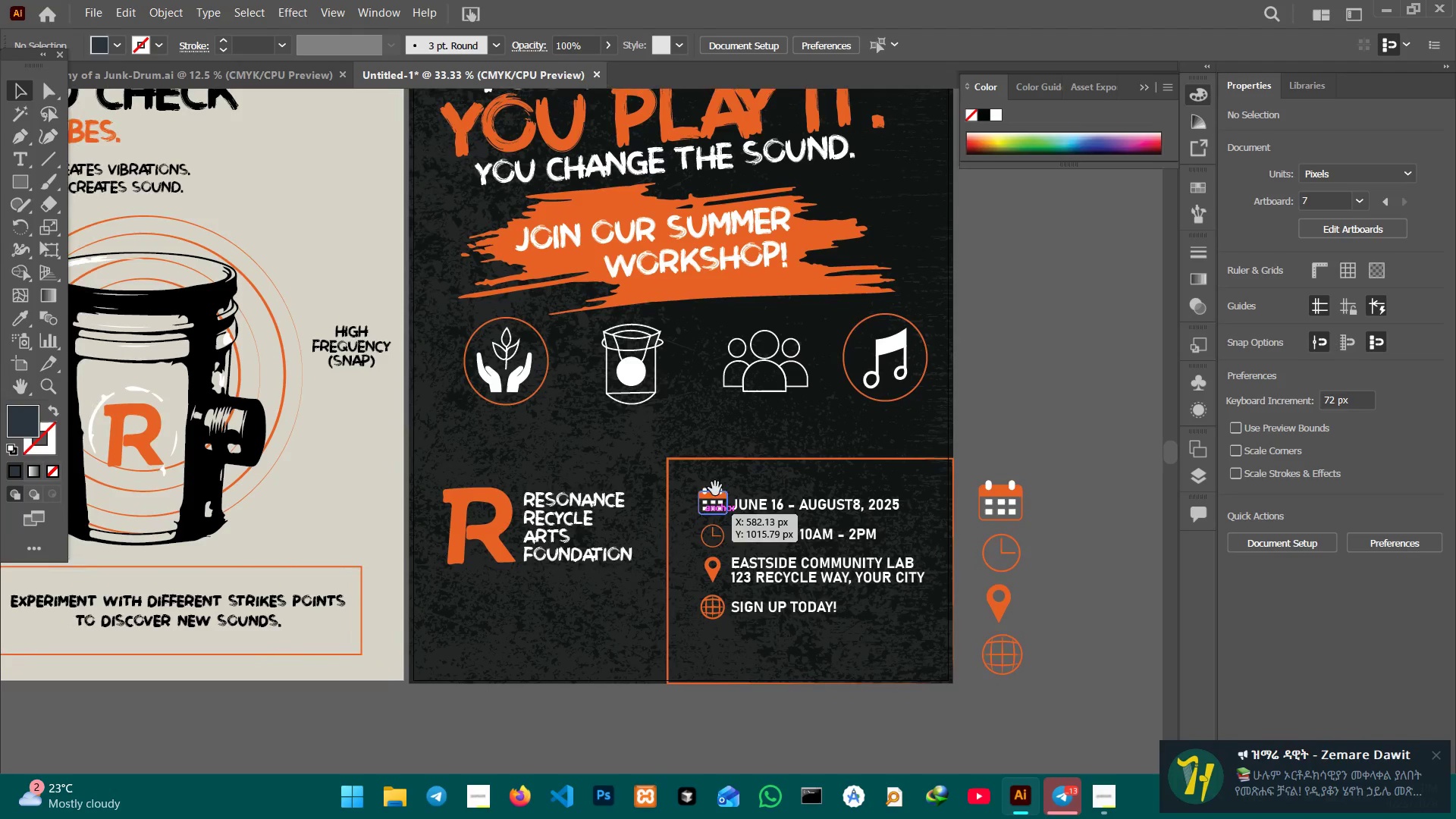 
key(Space)
 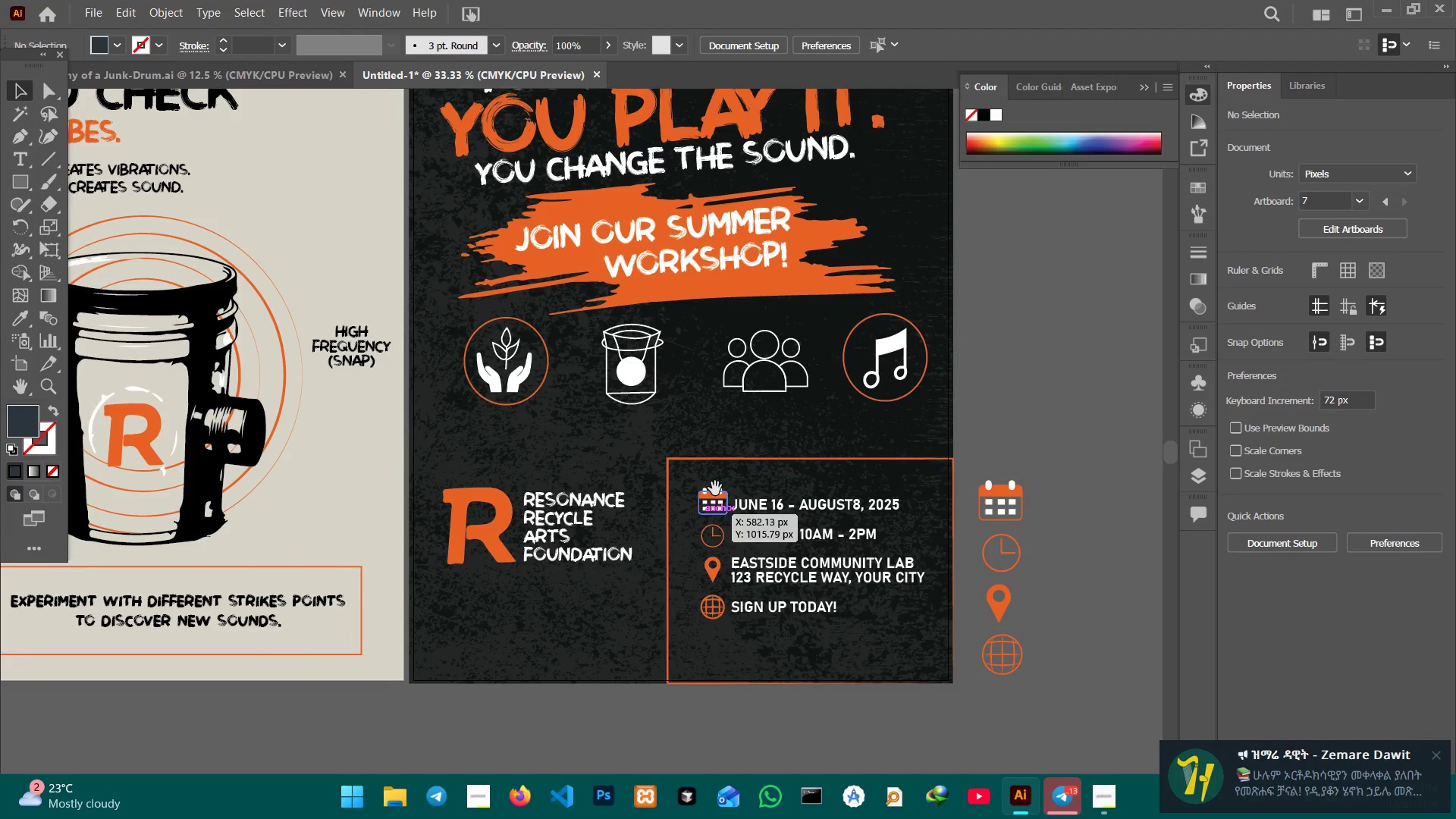 
key(Space)
 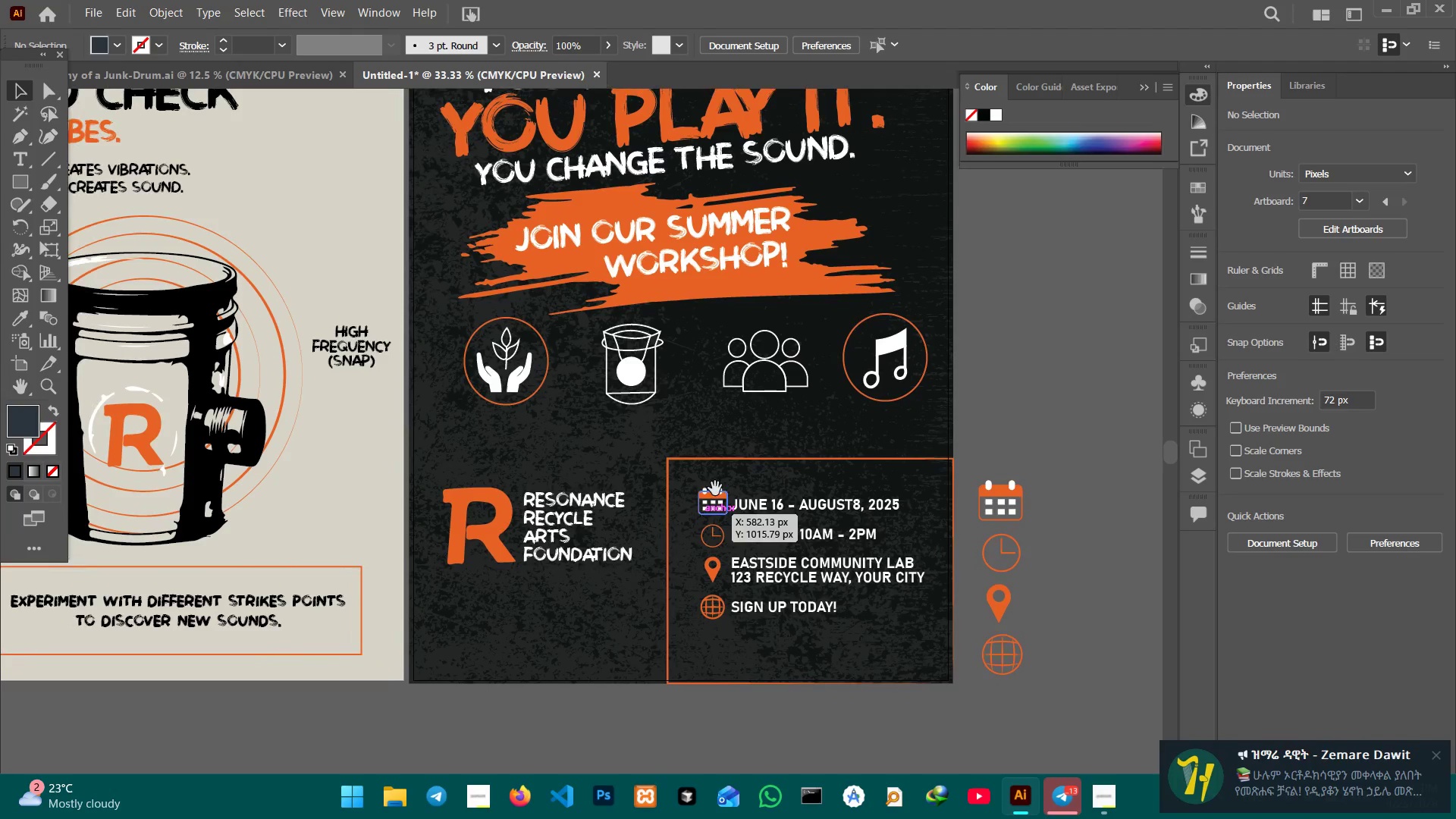 
key(Space)
 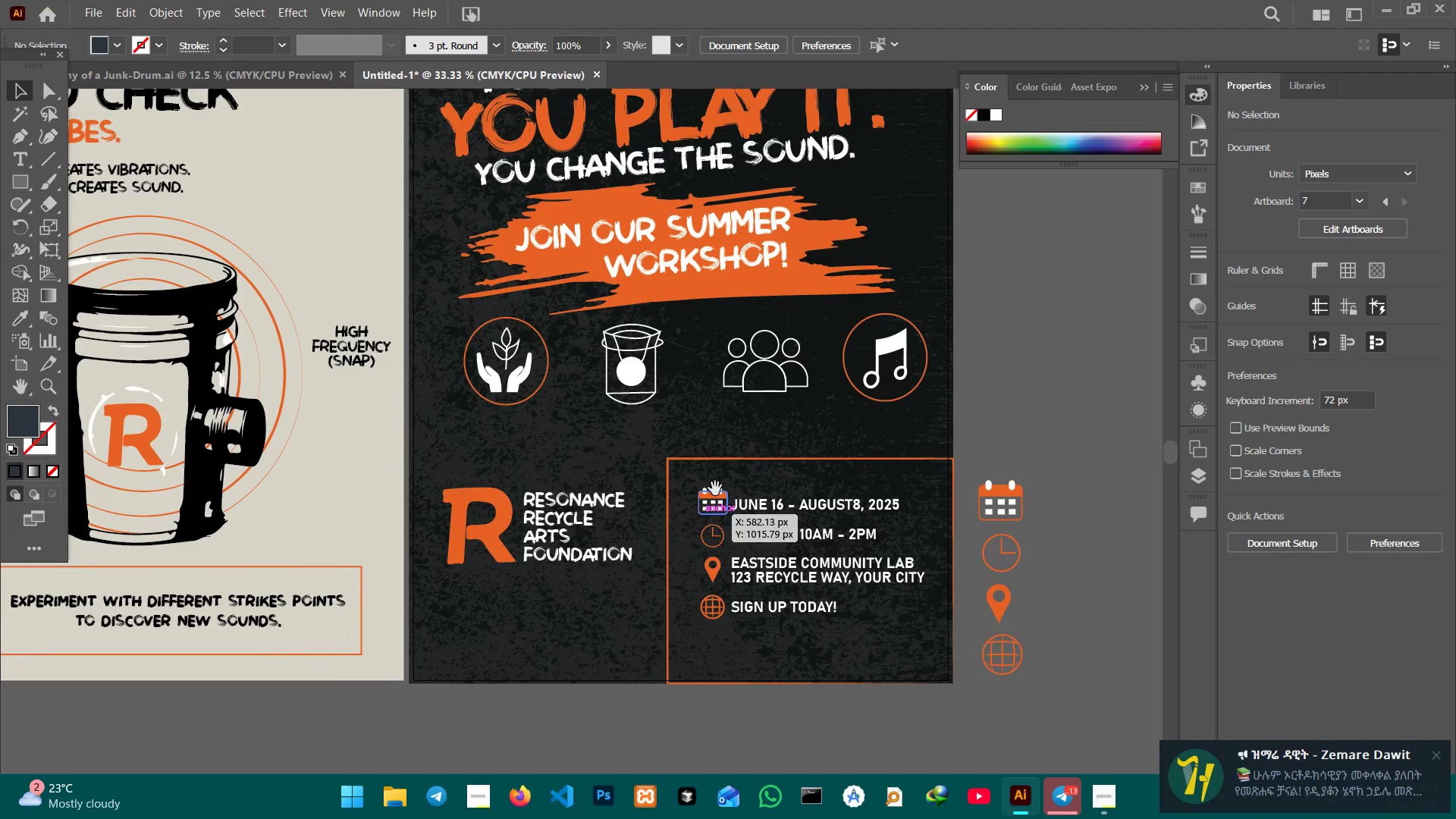 
key(Space)
 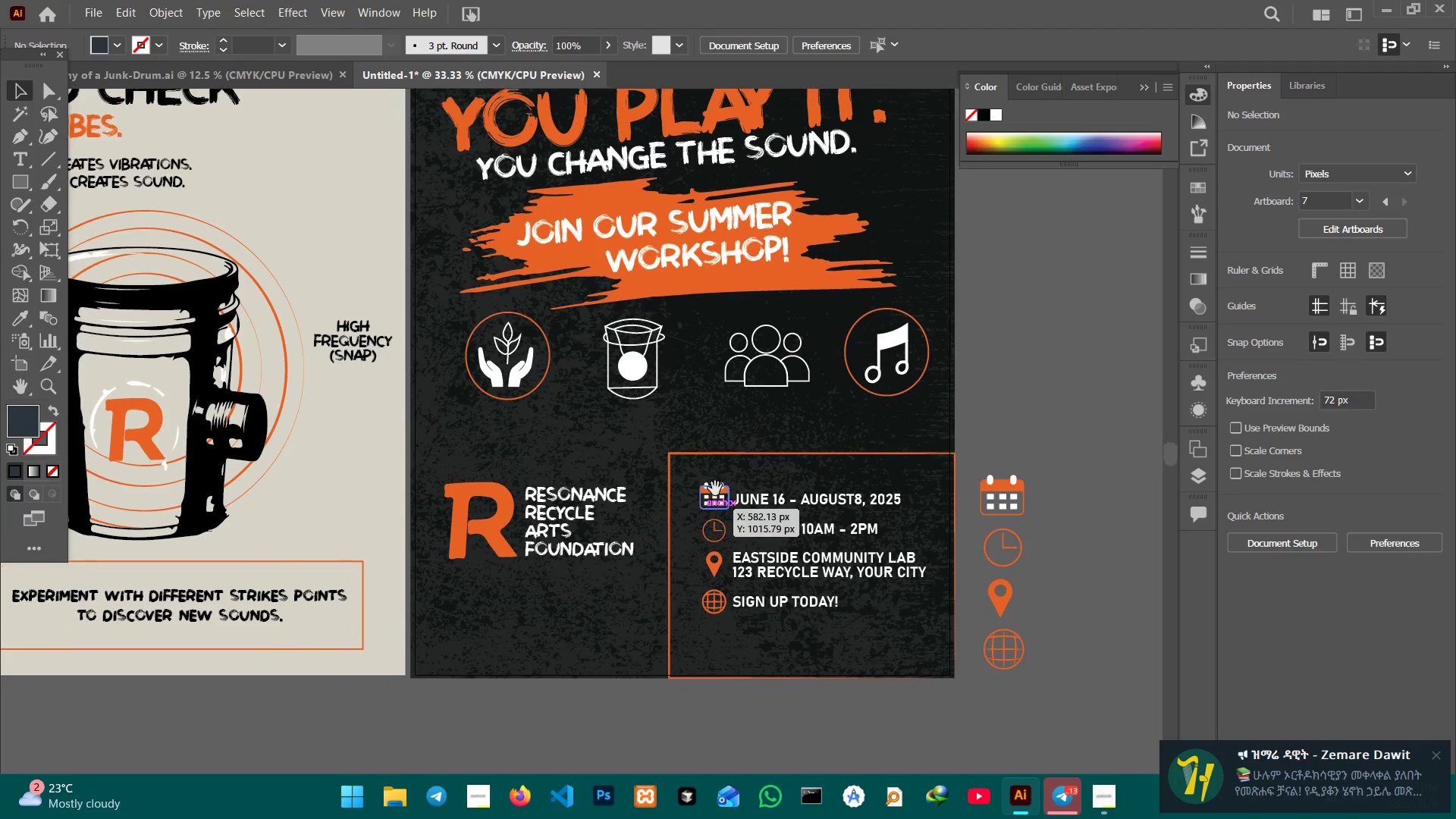 
key(Space)
 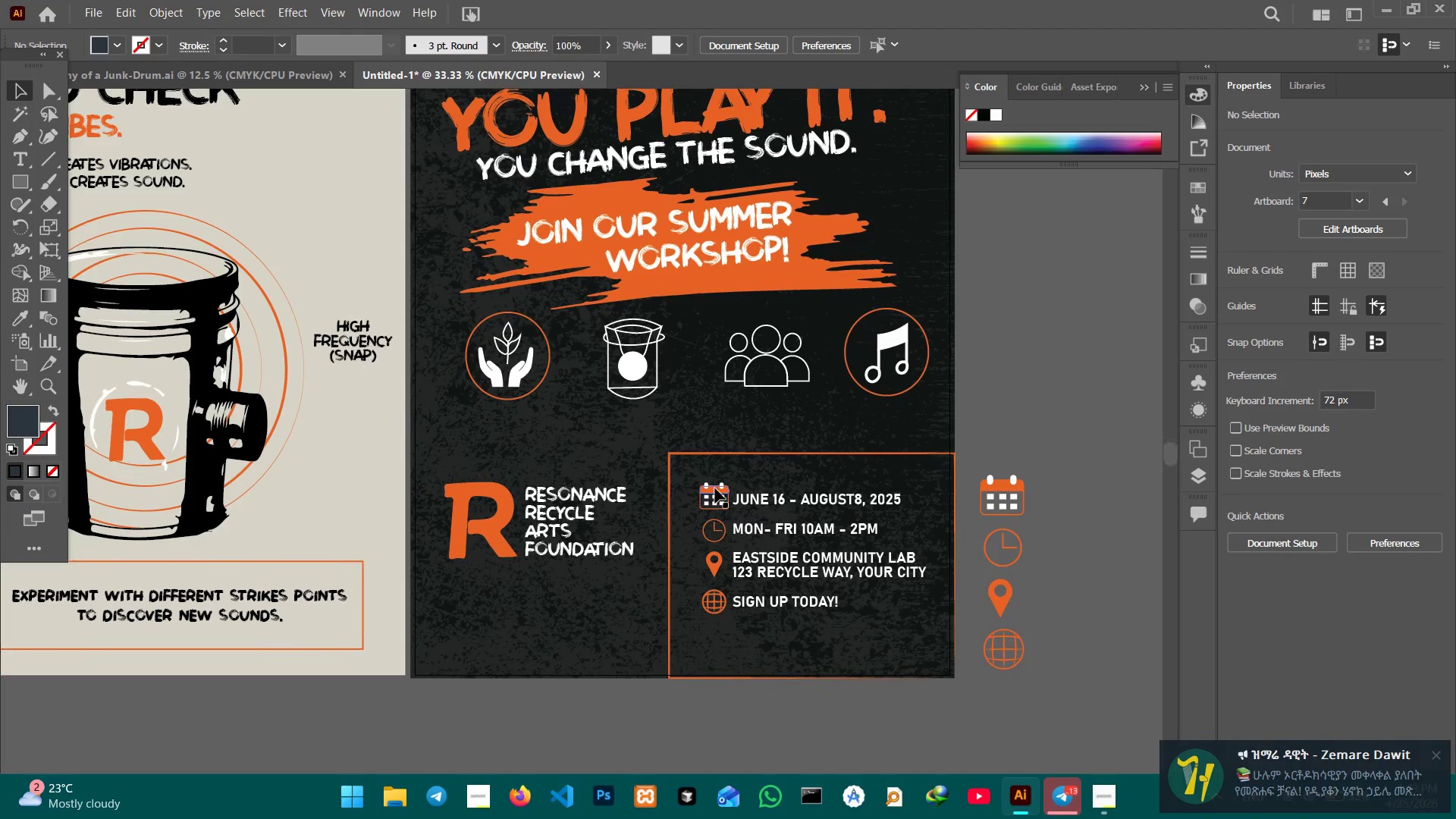 
key(Control+V)
 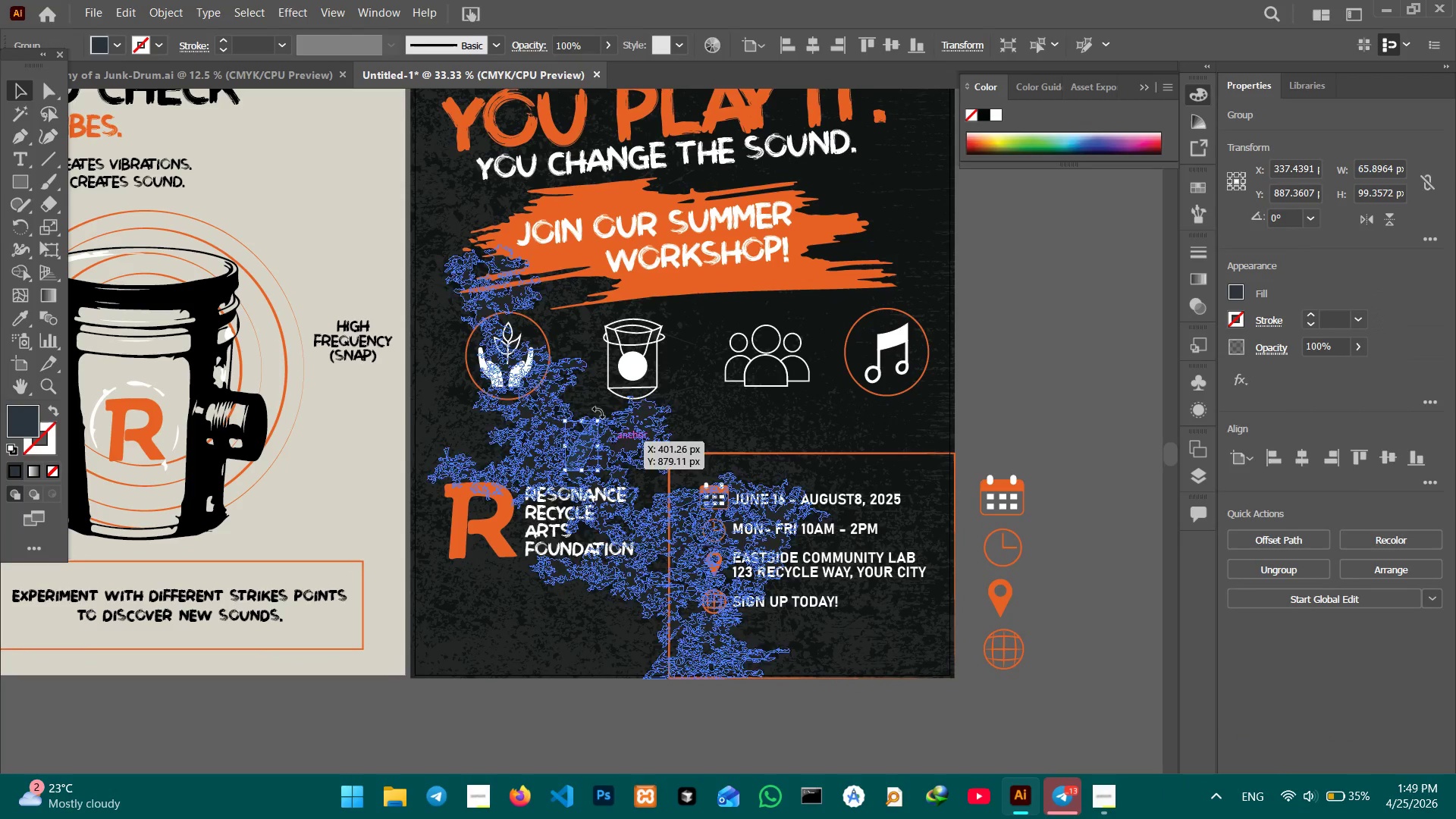 
left_click_drag(start_coordinate=[604, 416], to_coordinate=[690, 466])
 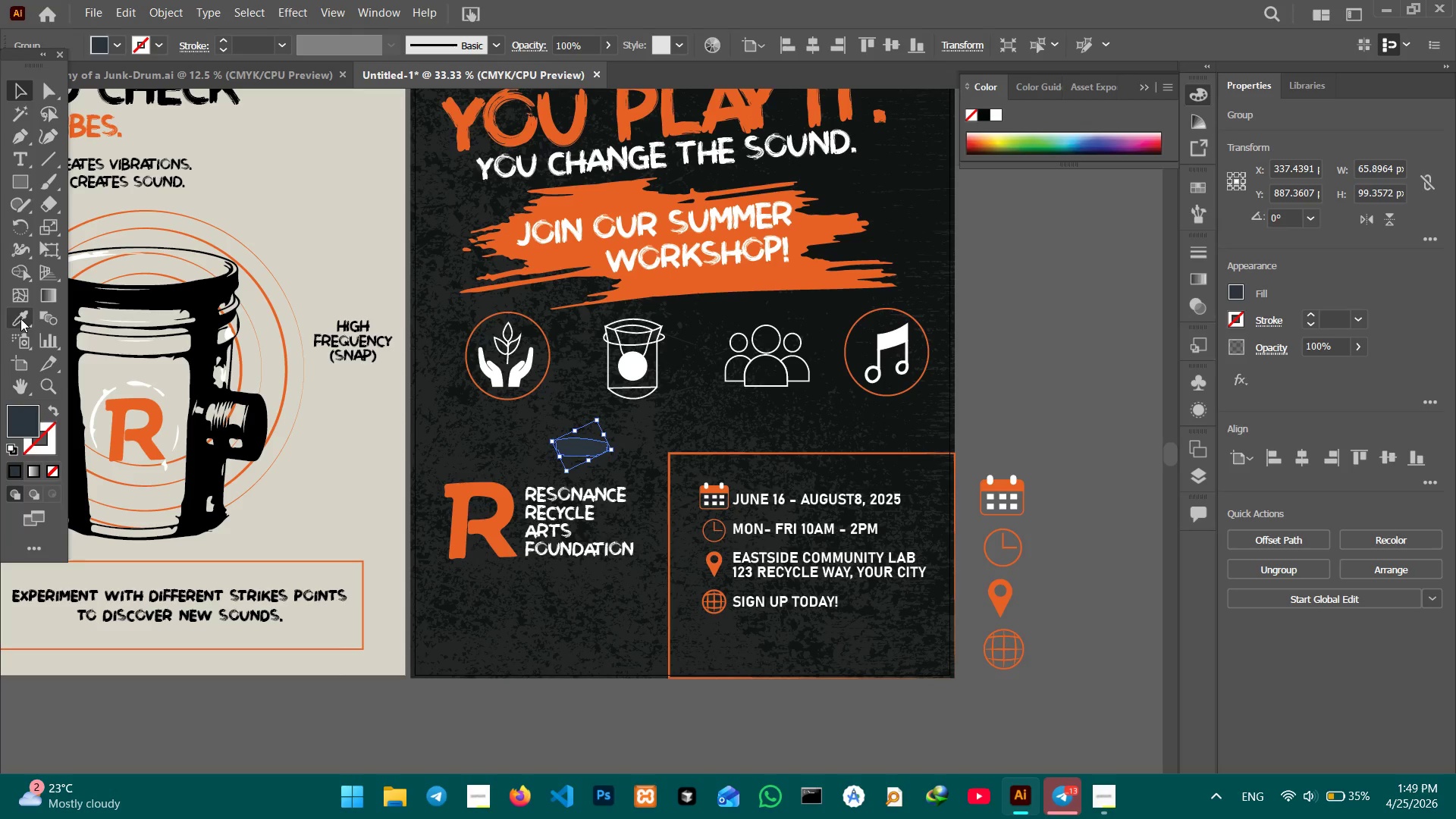 
left_click([24, 320])
 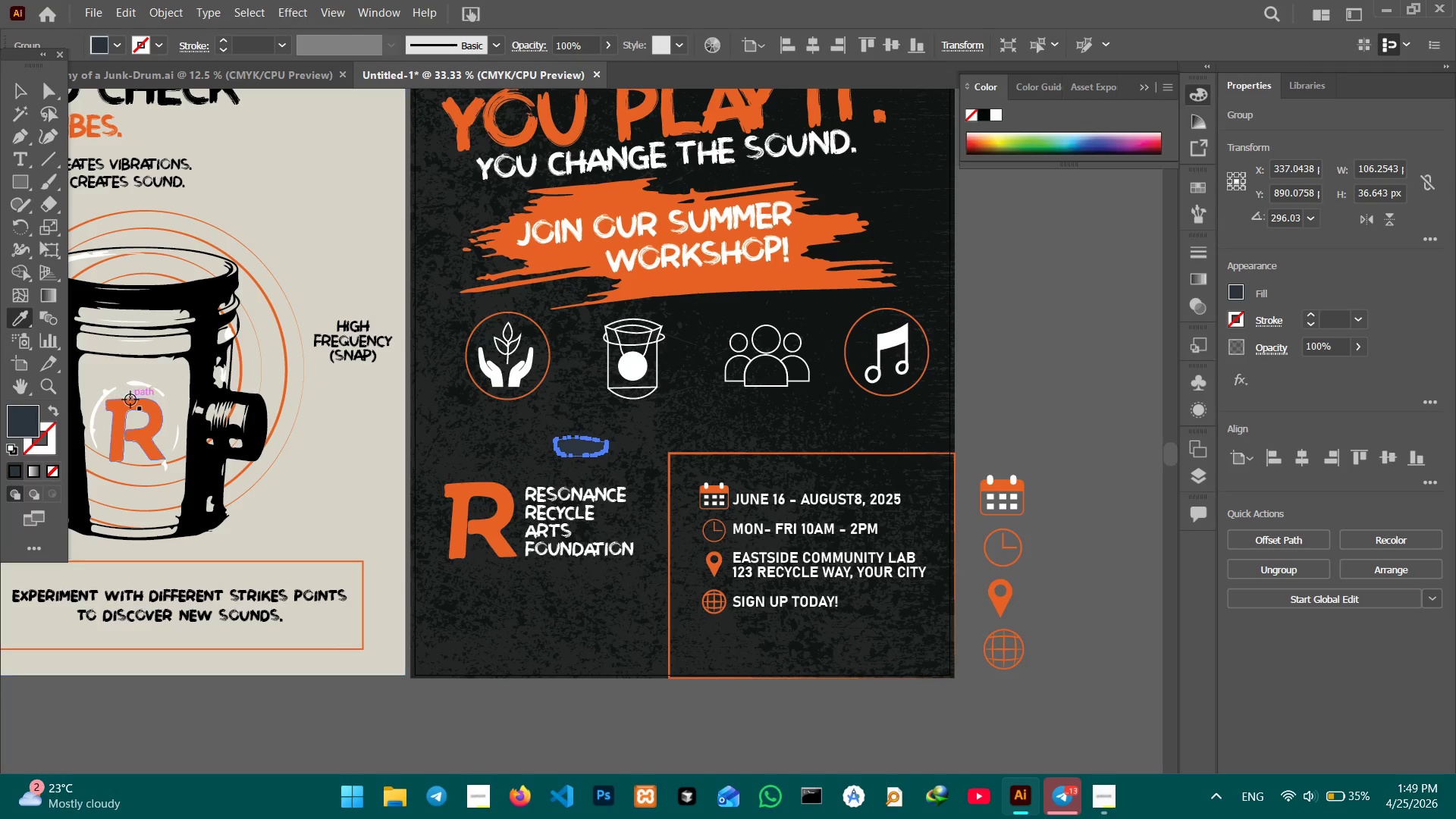 
left_click([131, 400])
 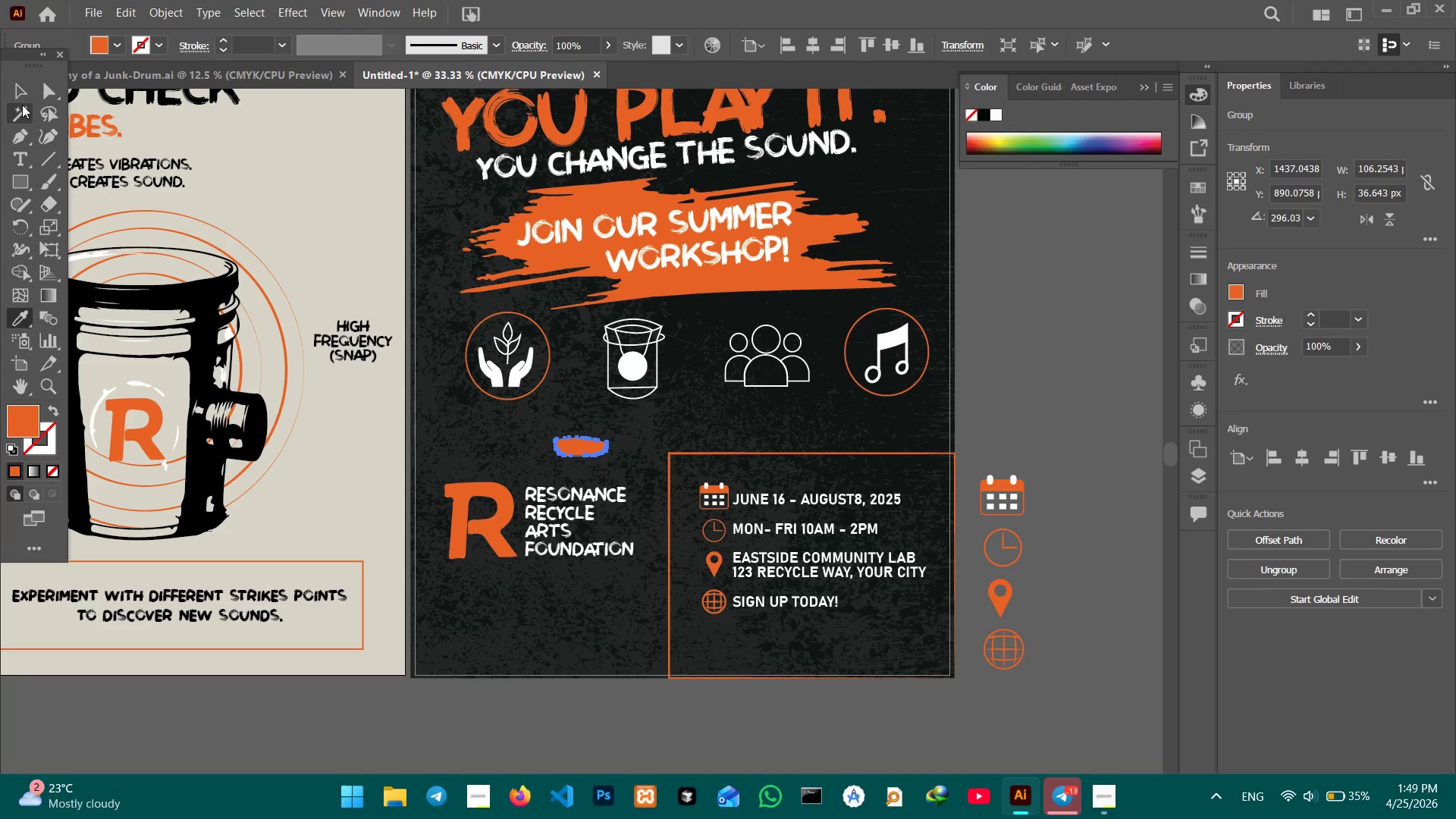 
left_click([20, 89])
 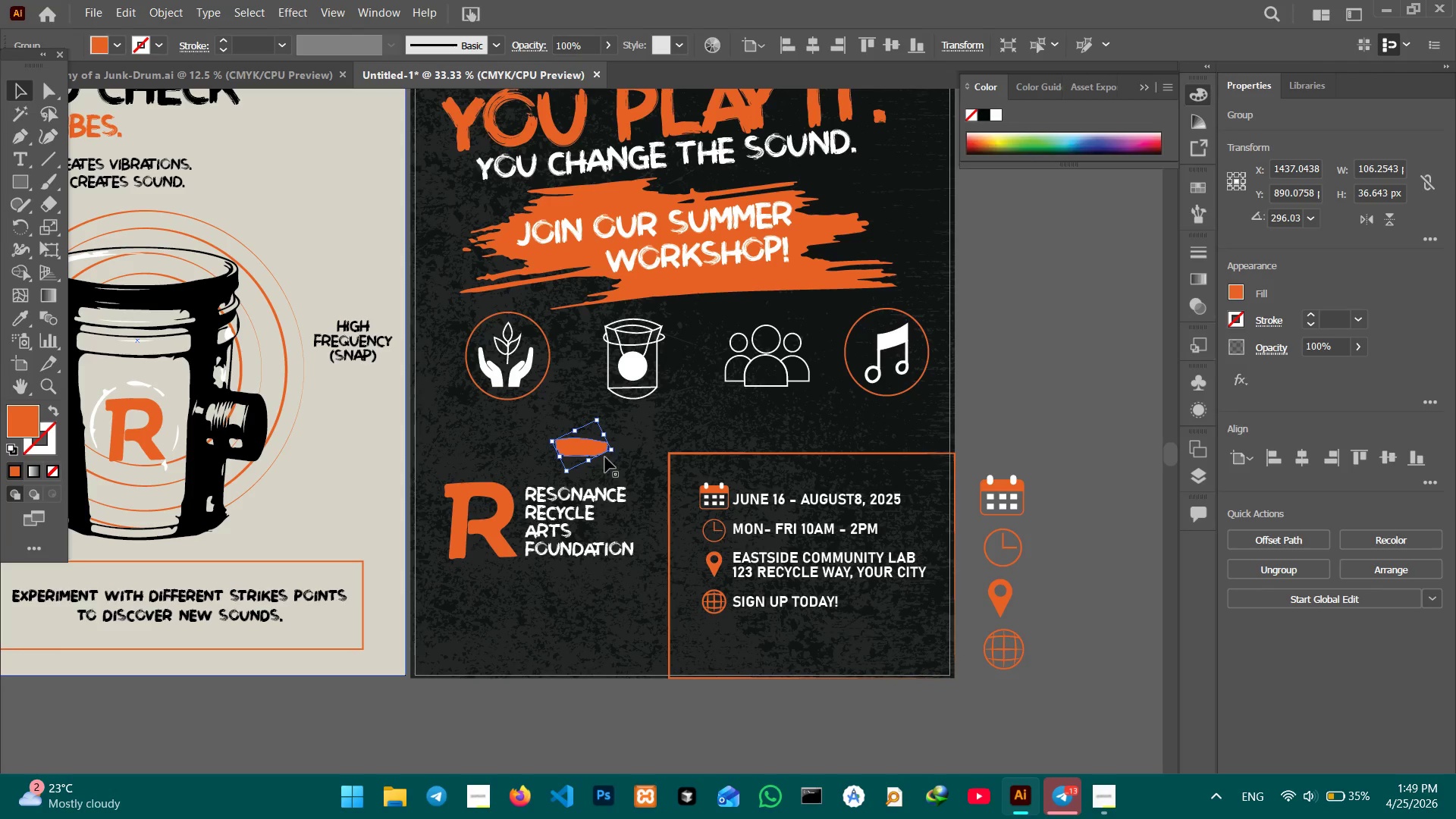 
hold_key(key=ShiftLeft, duration=2.36)
left_click_drag(start_coordinate=[588, 462], to_coordinate=[790, 673])
 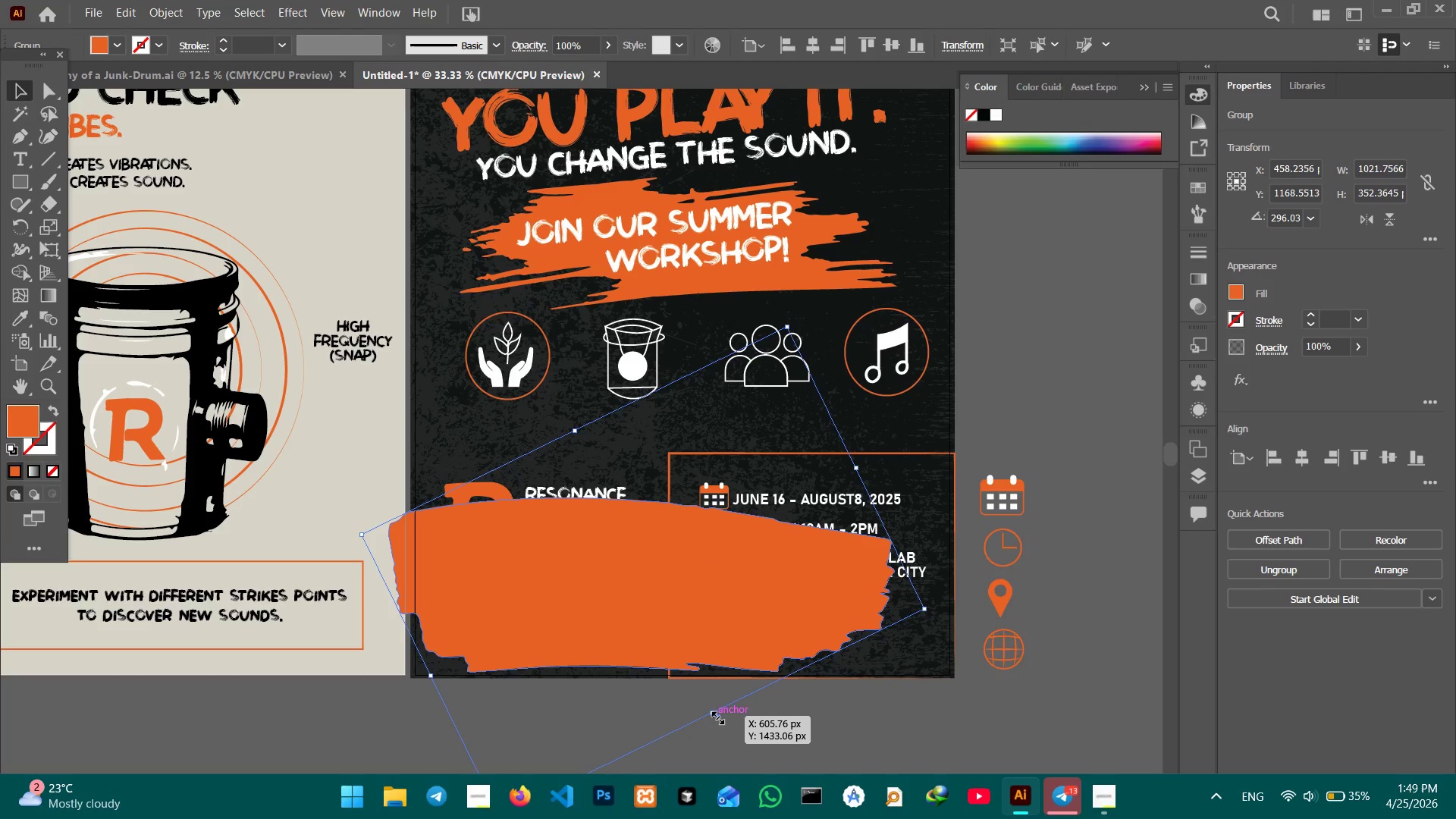 
left_click_drag(start_coordinate=[716, 716], to_coordinate=[673, 513])
 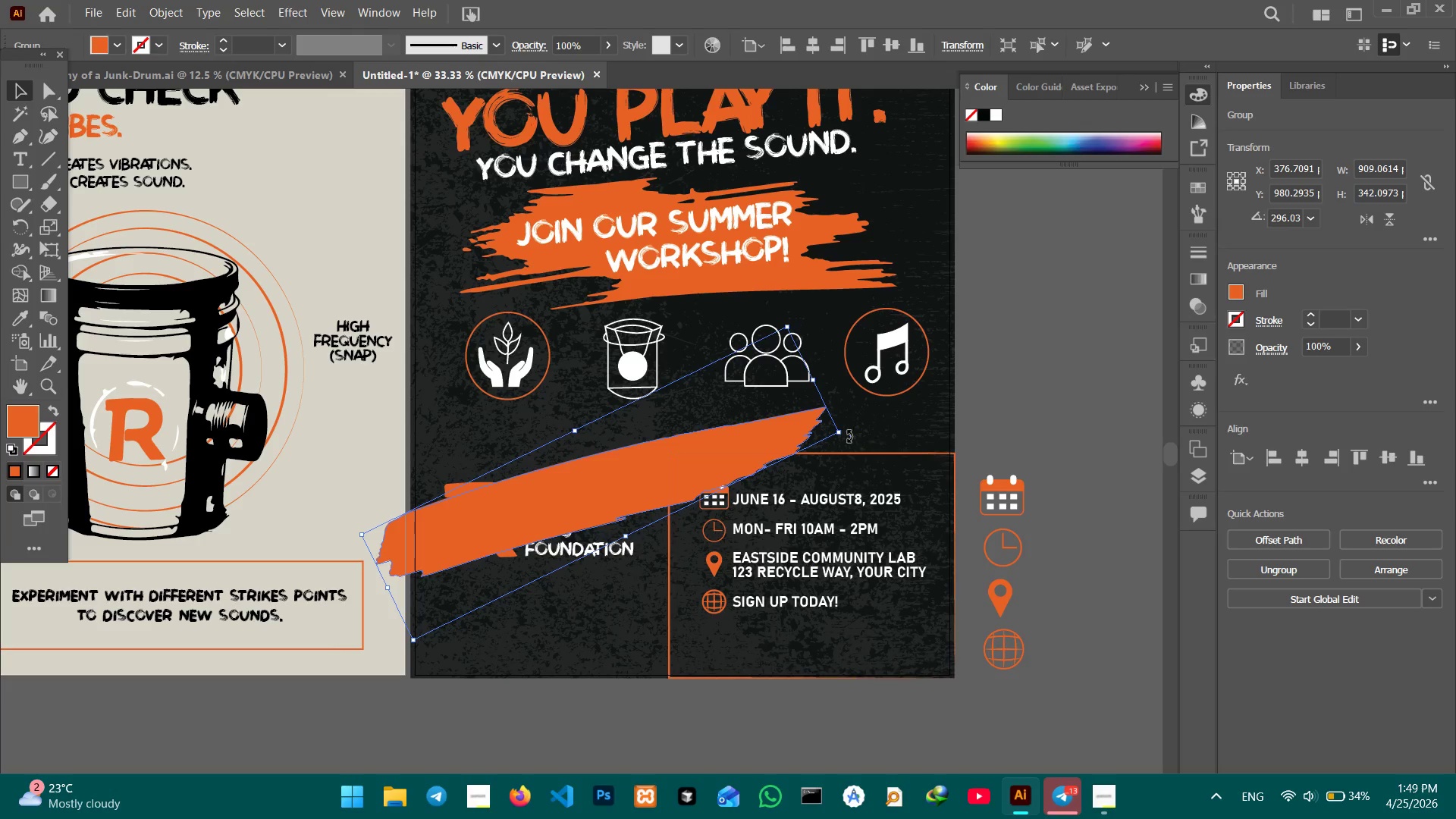 
left_click_drag(start_coordinate=[846, 436], to_coordinate=[828, 513])
 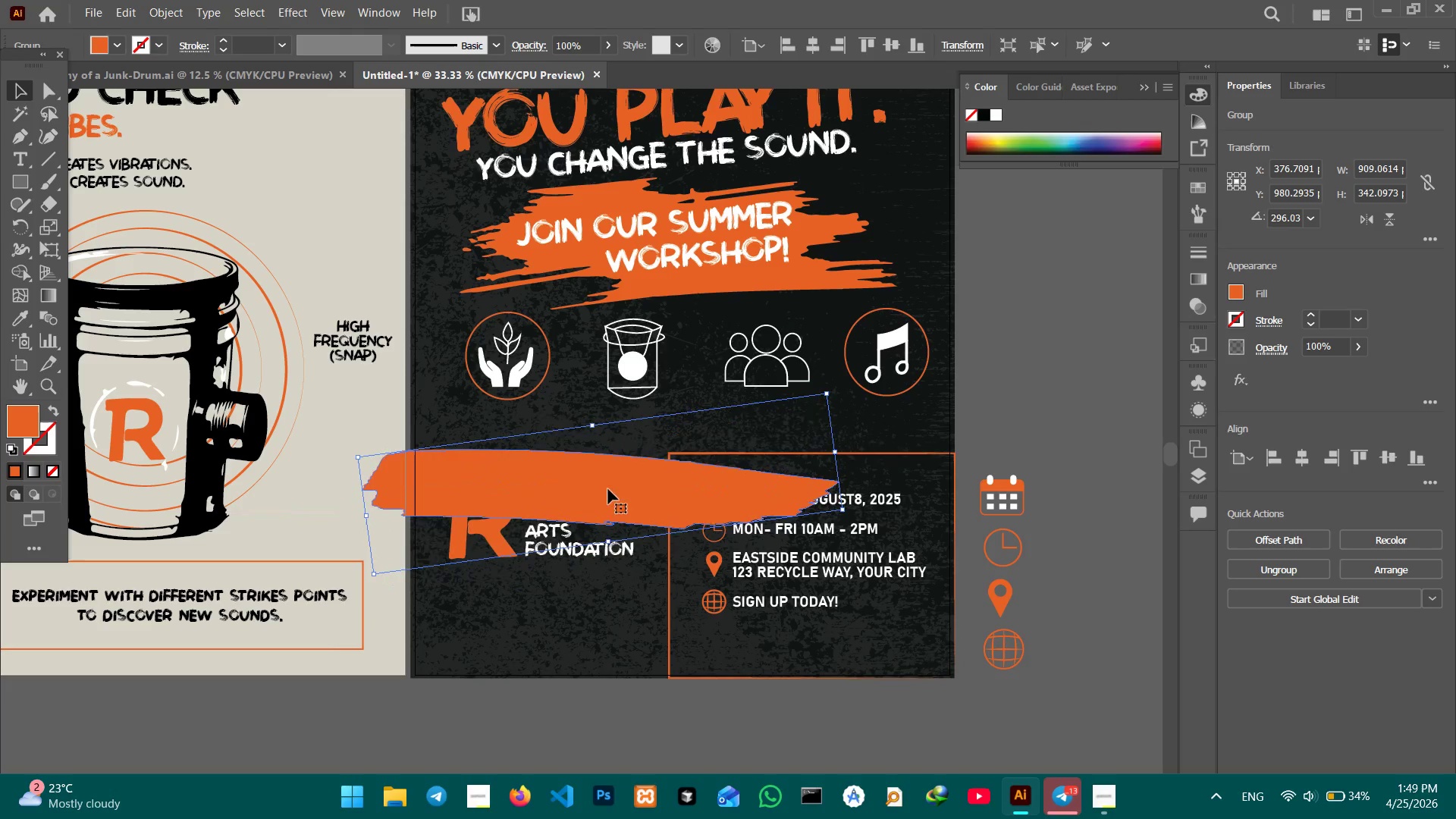 
left_click_drag(start_coordinate=[608, 489], to_coordinate=[702, 645])
 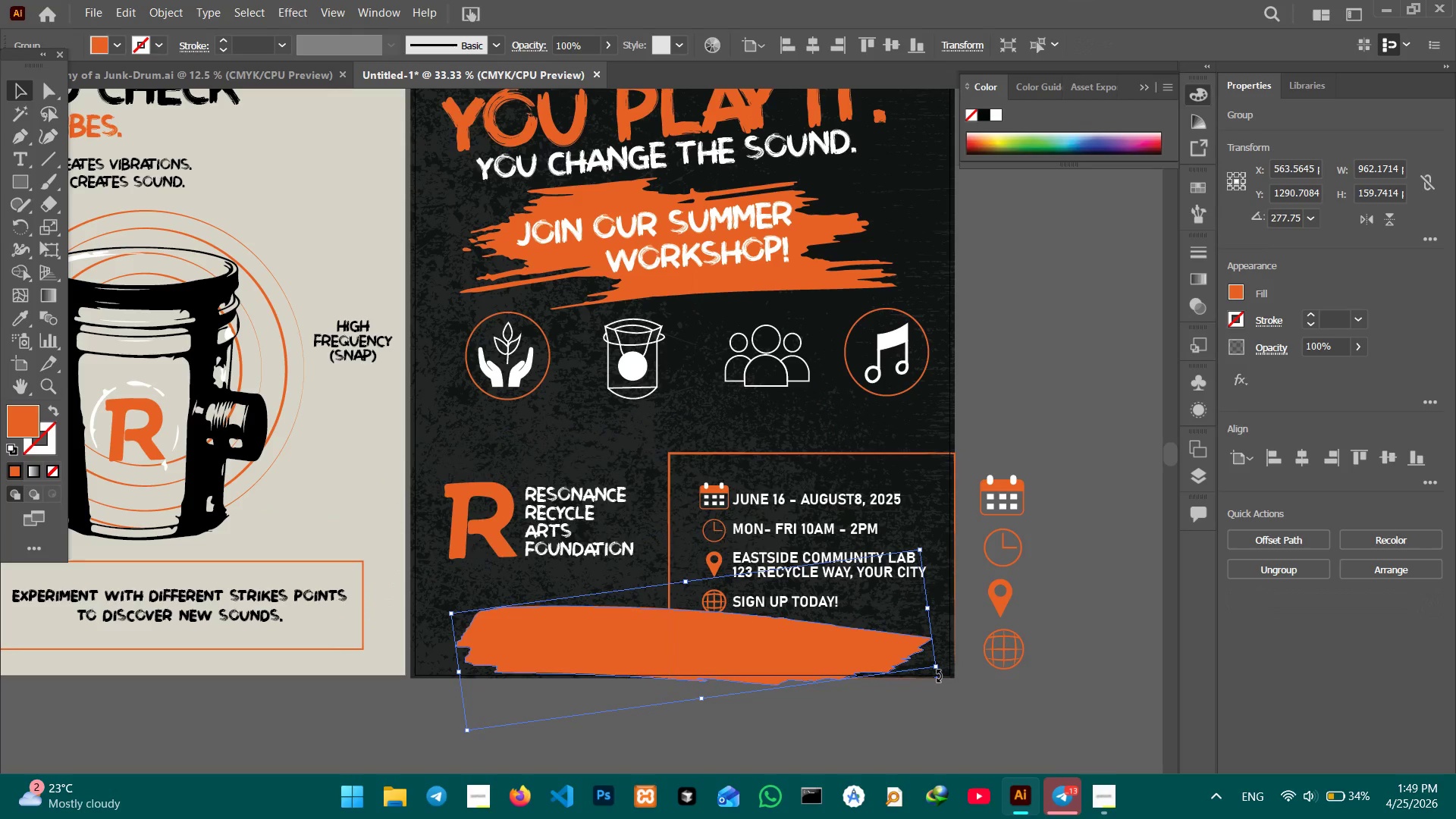 
left_click_drag(start_coordinate=[938, 674], to_coordinate=[938, 663])
 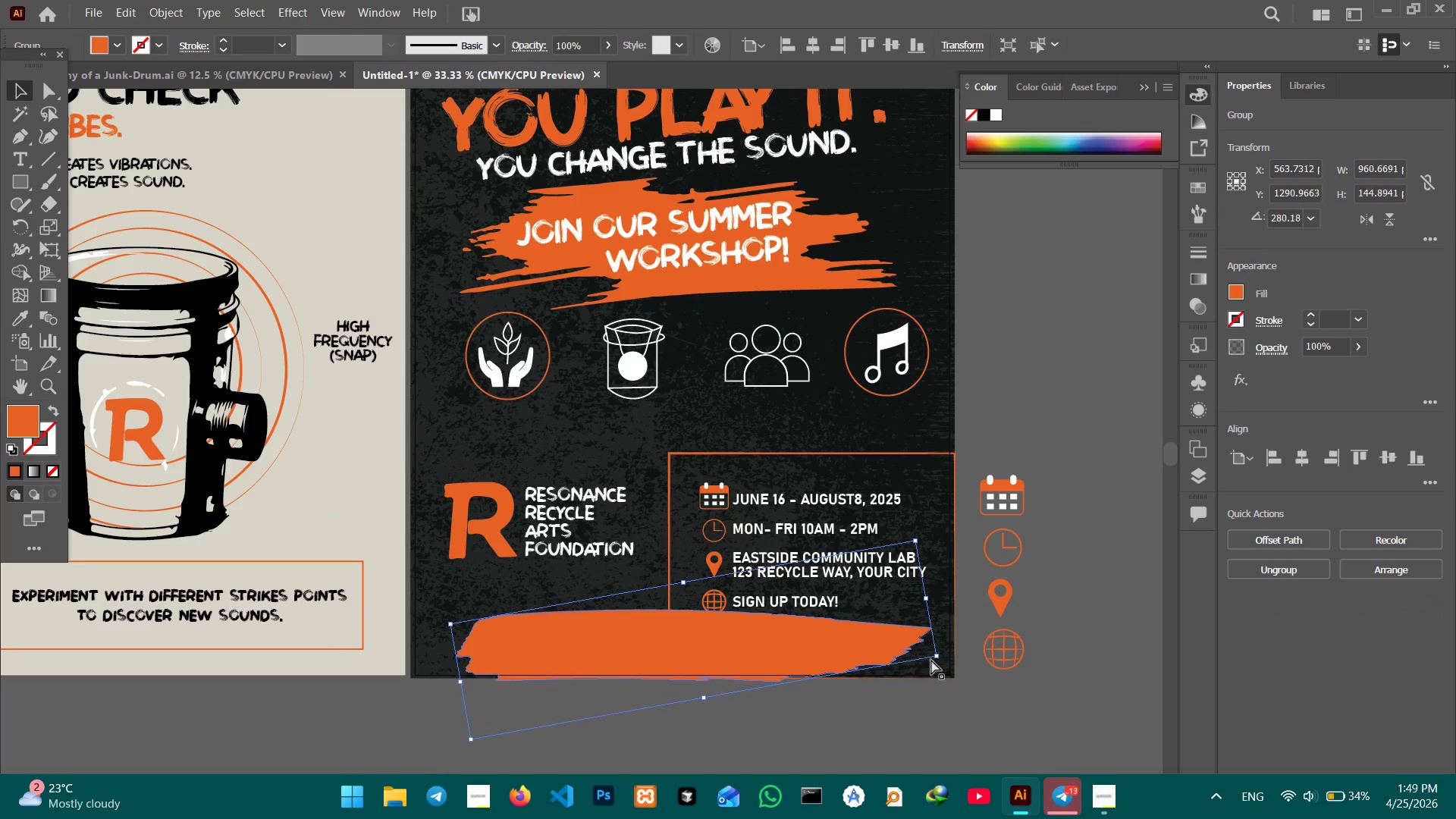 
key(Control+Equal)
 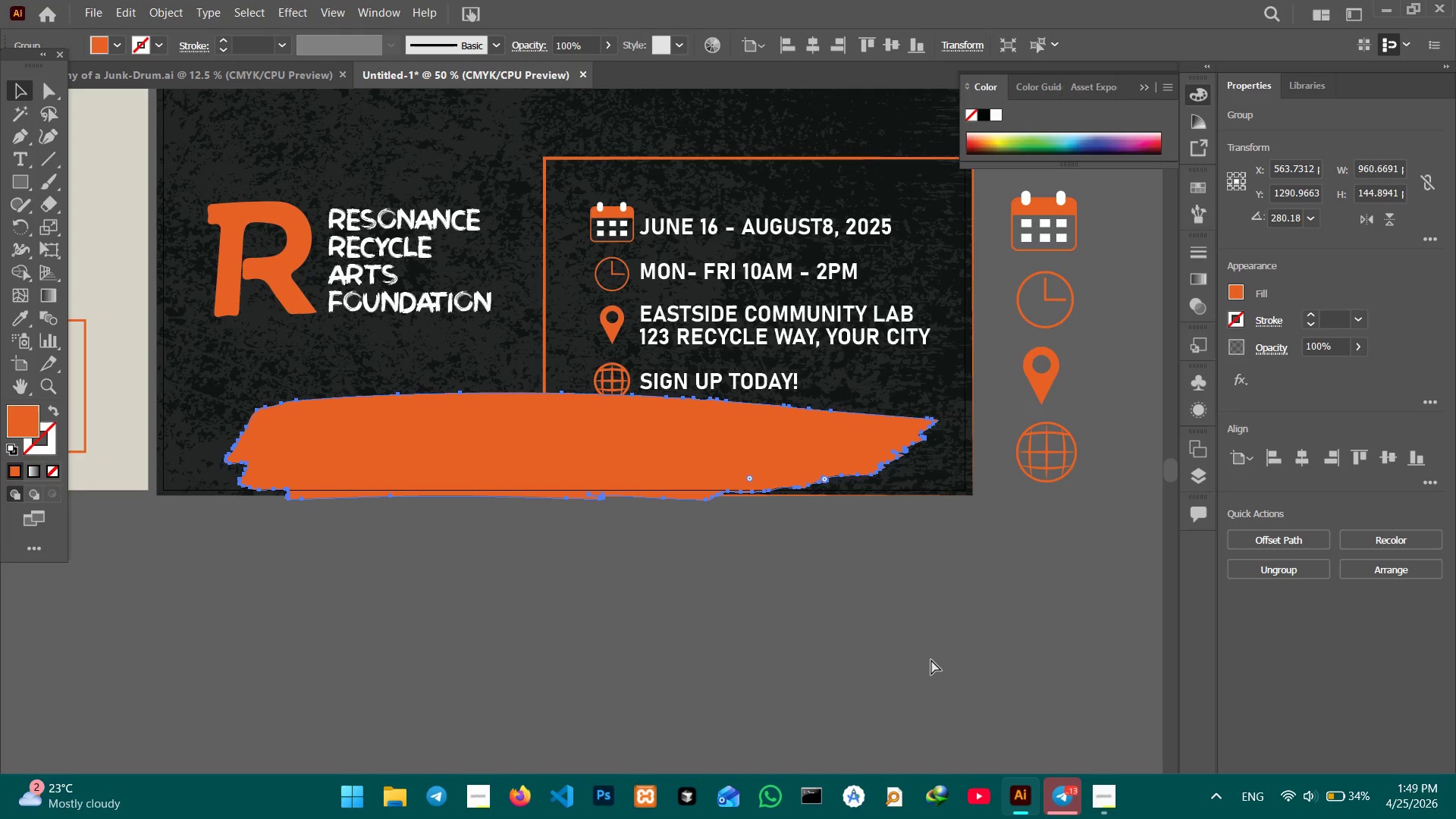 
key(Control+Equal)
 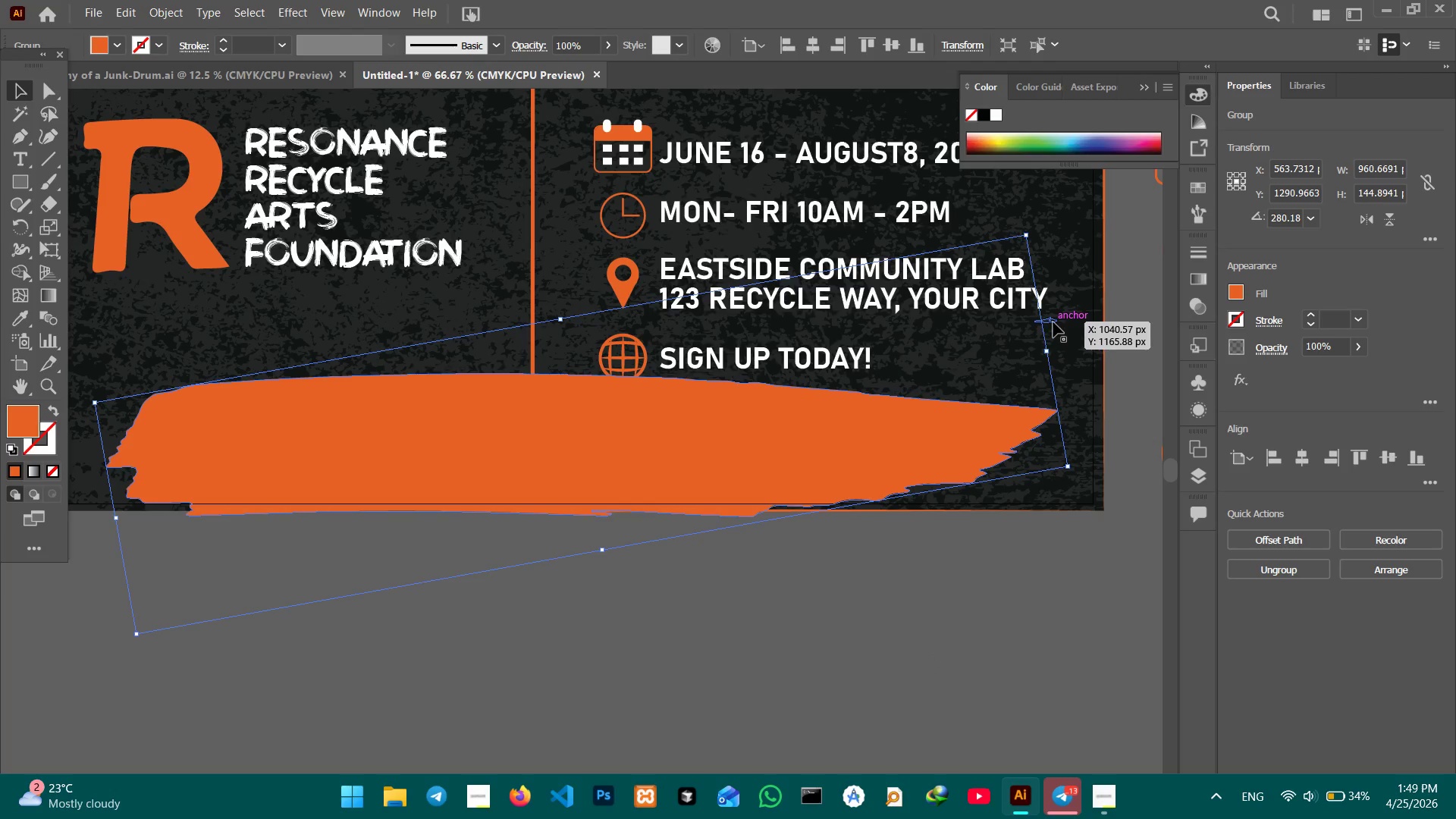 
left_click_drag(start_coordinate=[1048, 351], to_coordinate=[915, 354])
 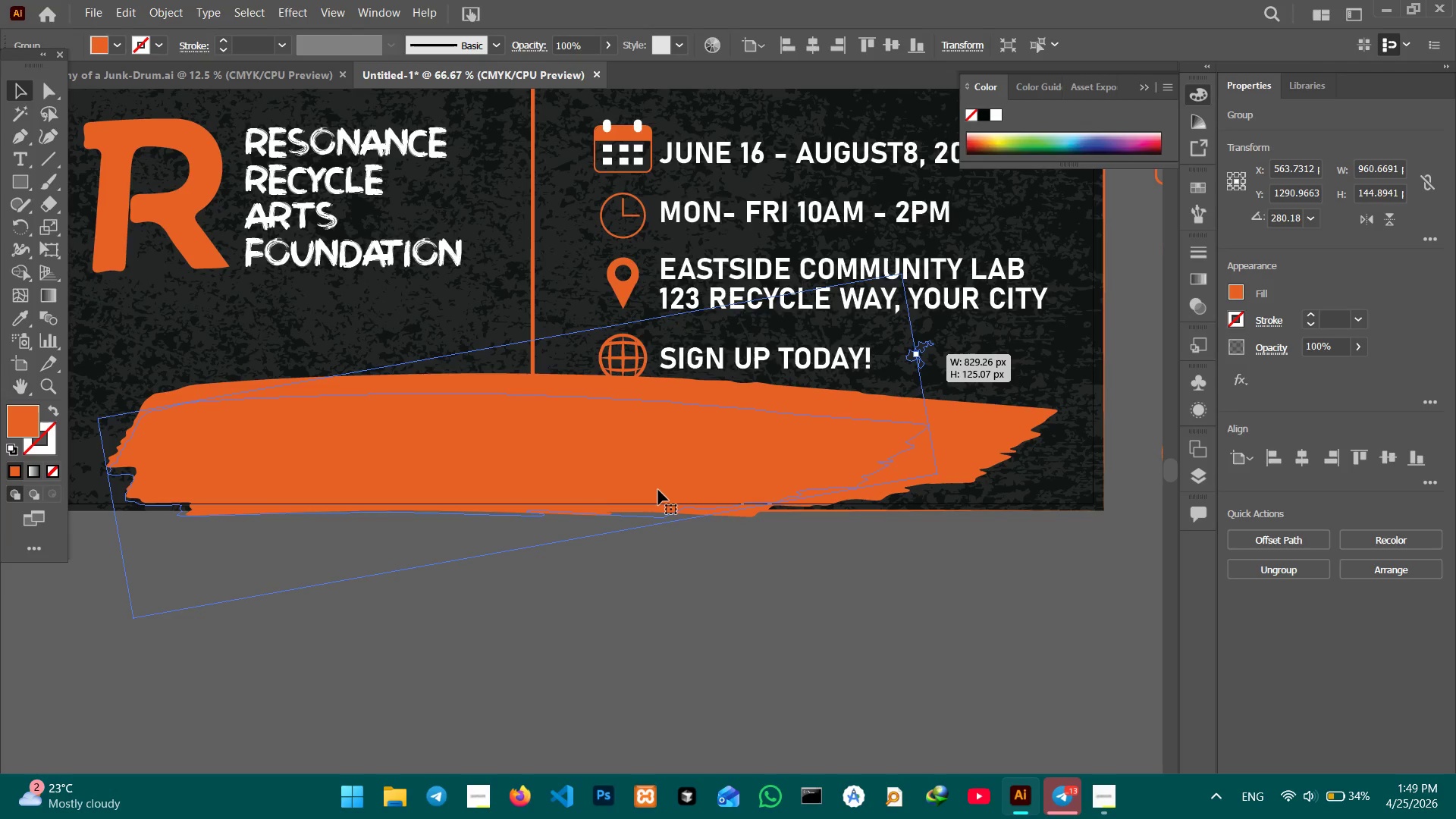 
hold_key(key=ShiftLeft, duration=1.61)
 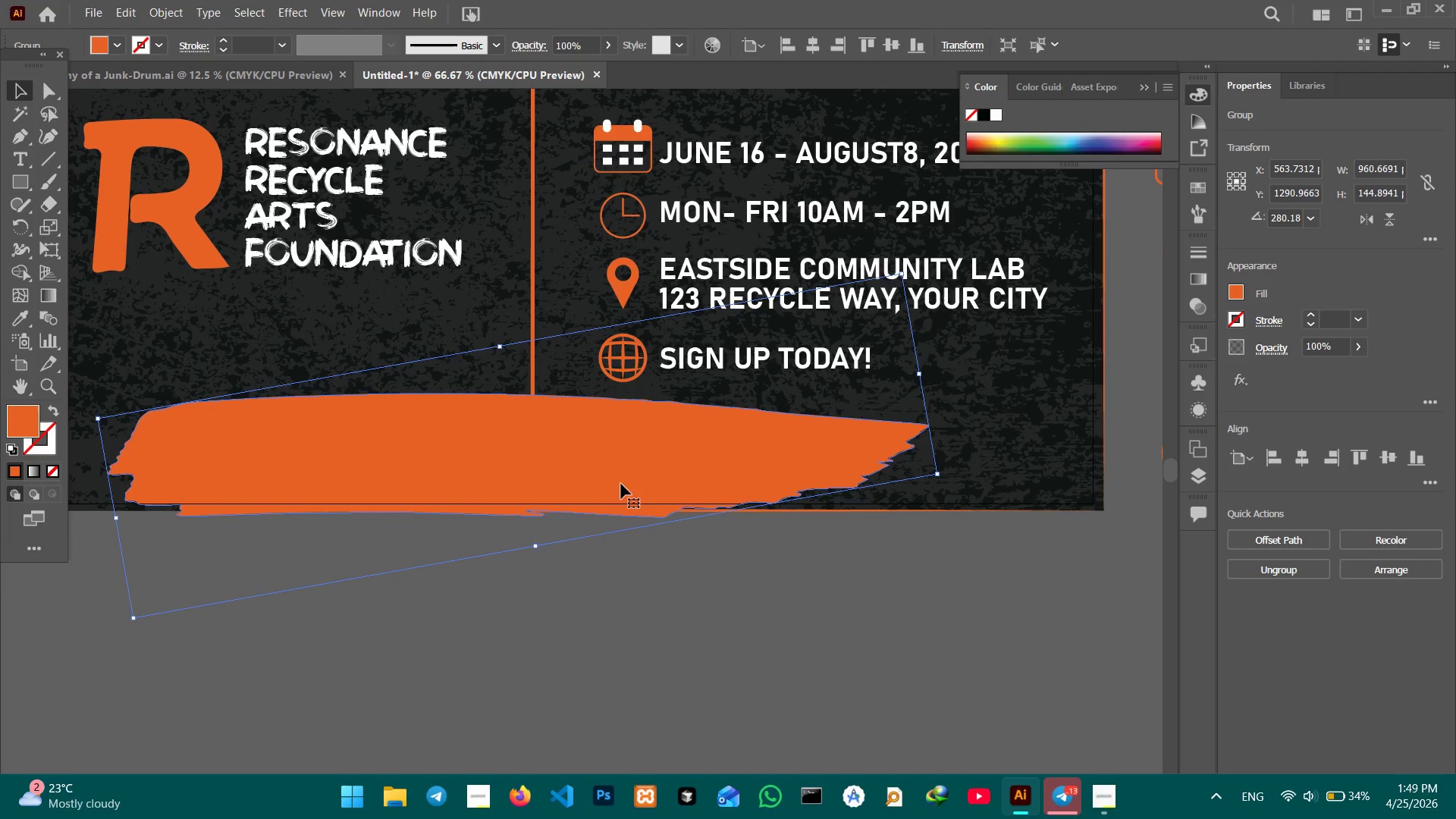 
left_click_drag(start_coordinate=[621, 482], to_coordinate=[622, 460])
 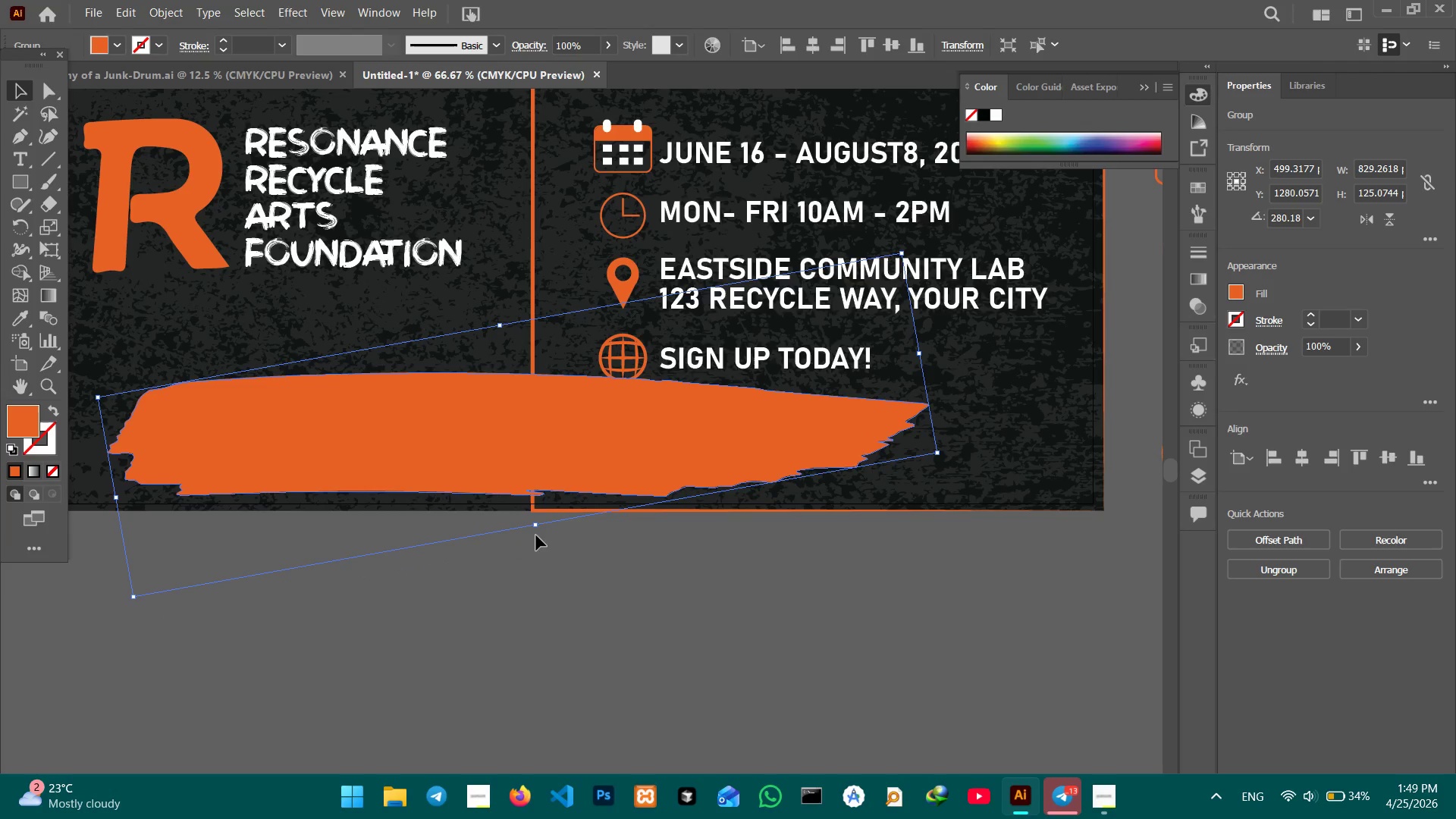 
left_click_drag(start_coordinate=[537, 528], to_coordinate=[536, 475])
 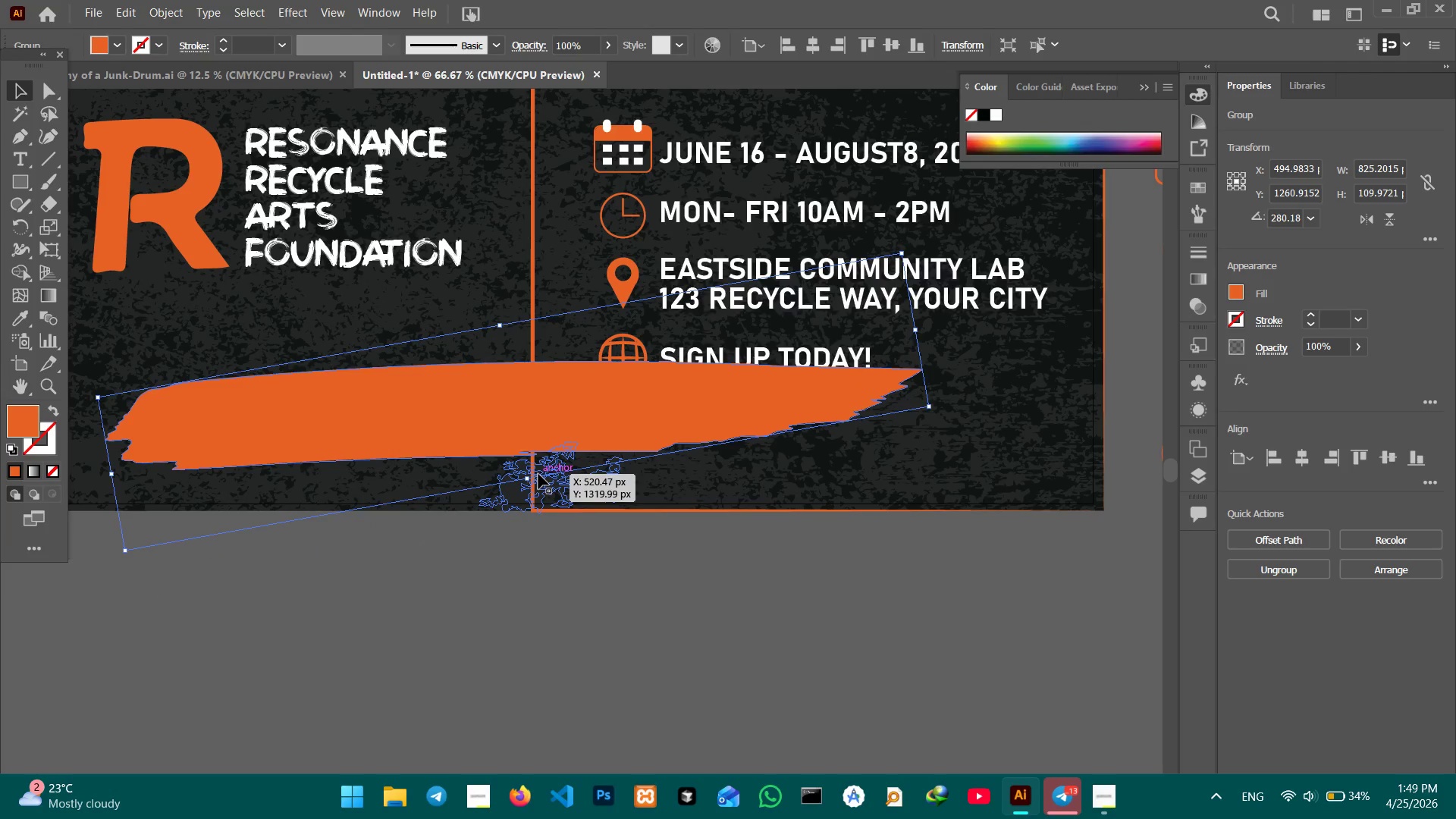 
key(Control+Minus)
 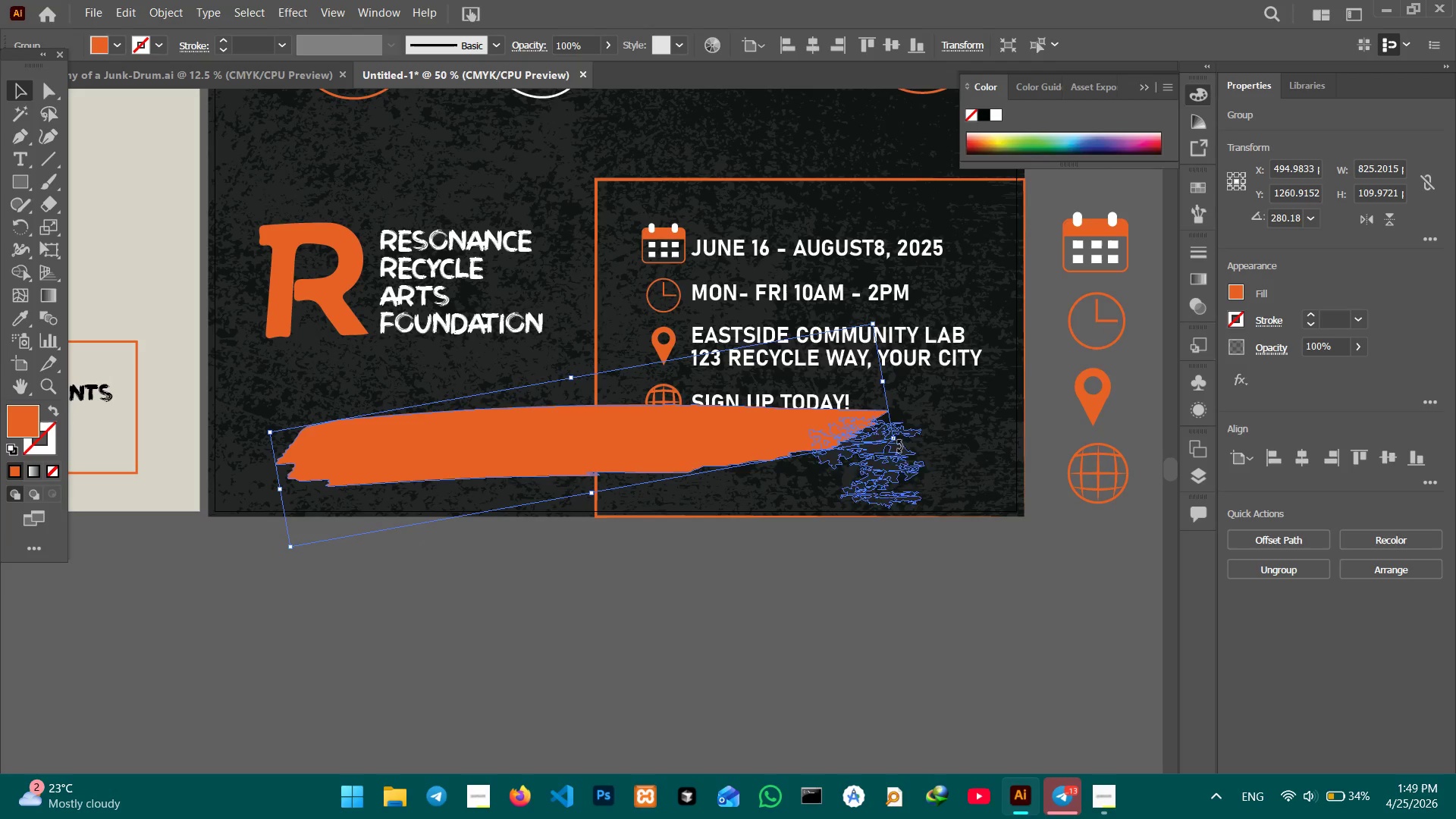 
left_click_drag(start_coordinate=[901, 445], to_coordinate=[899, 450])
 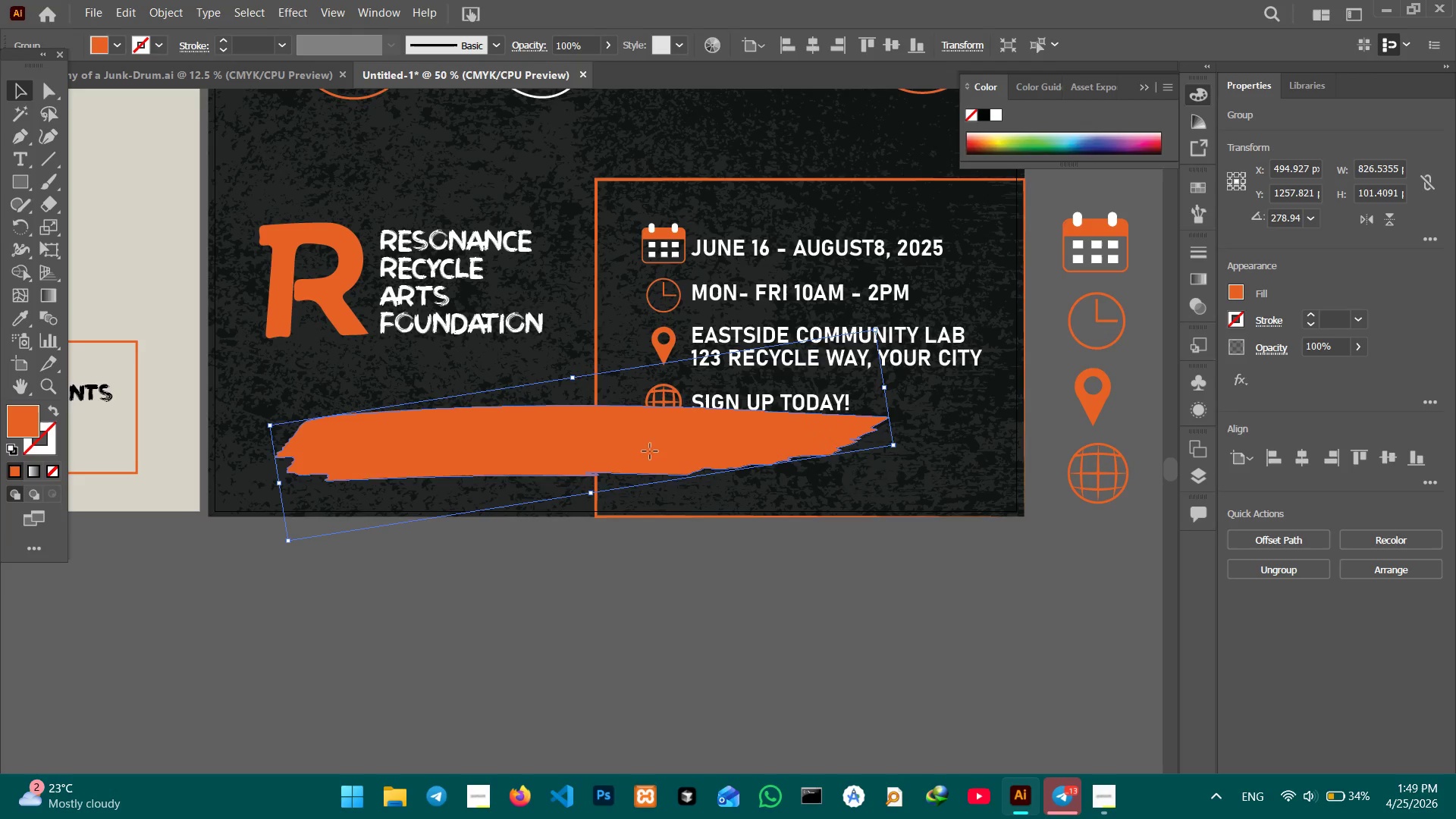 
left_click_drag(start_coordinate=[651, 444], to_coordinate=[648, 482])
 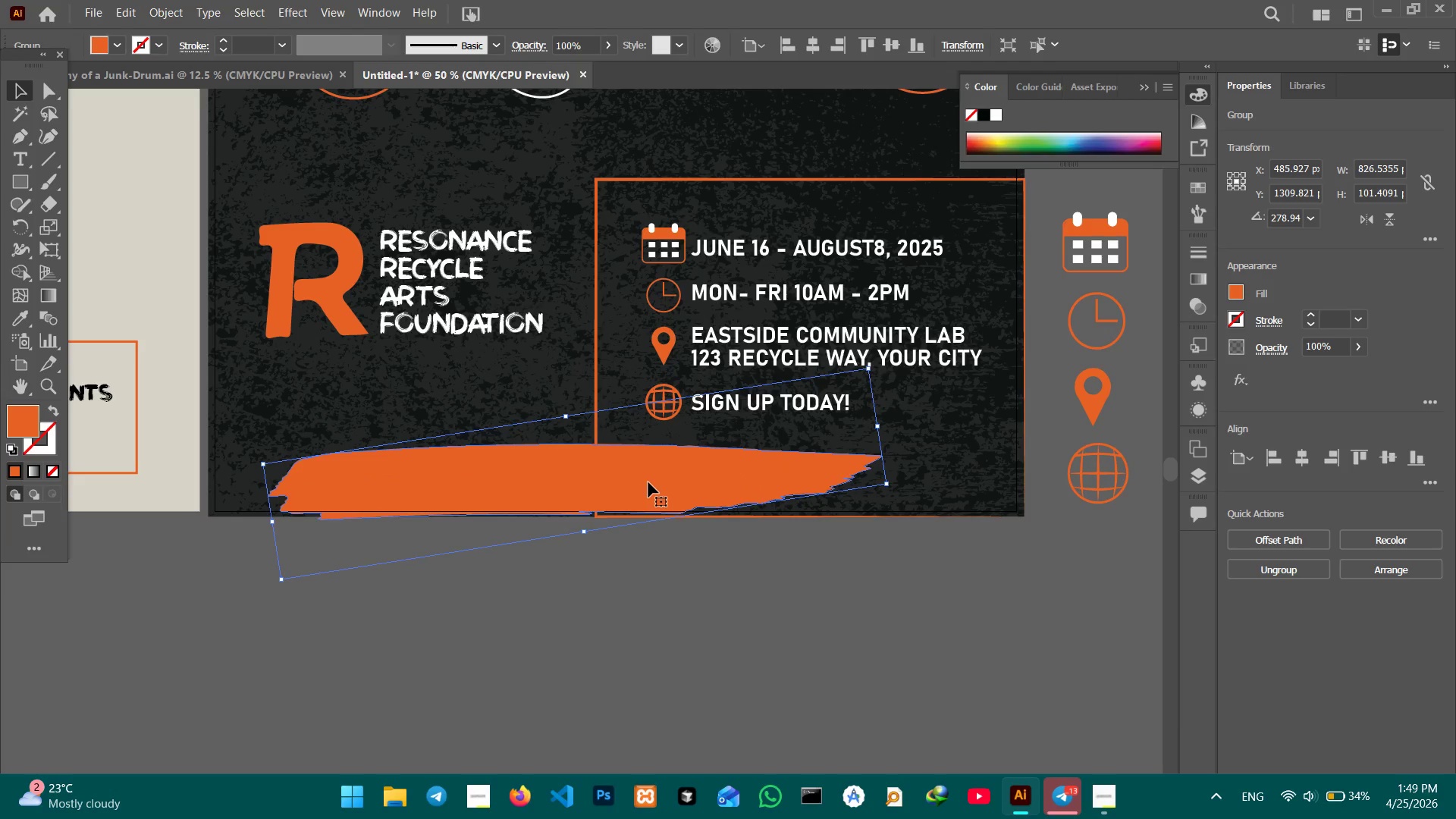 
left_click_drag(start_coordinate=[648, 482], to_coordinate=[648, 473])
 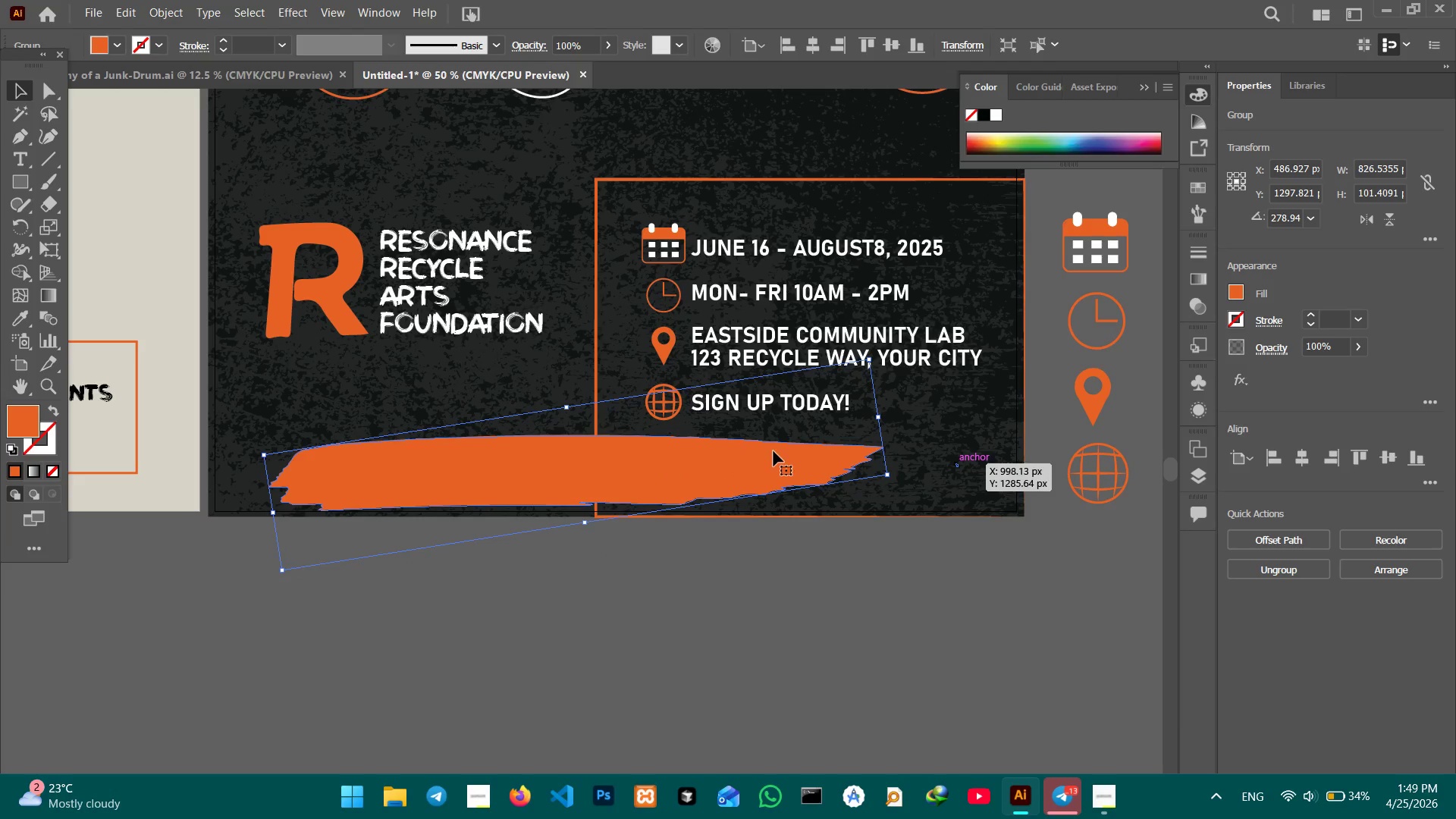 
left_click([1309, 453])
 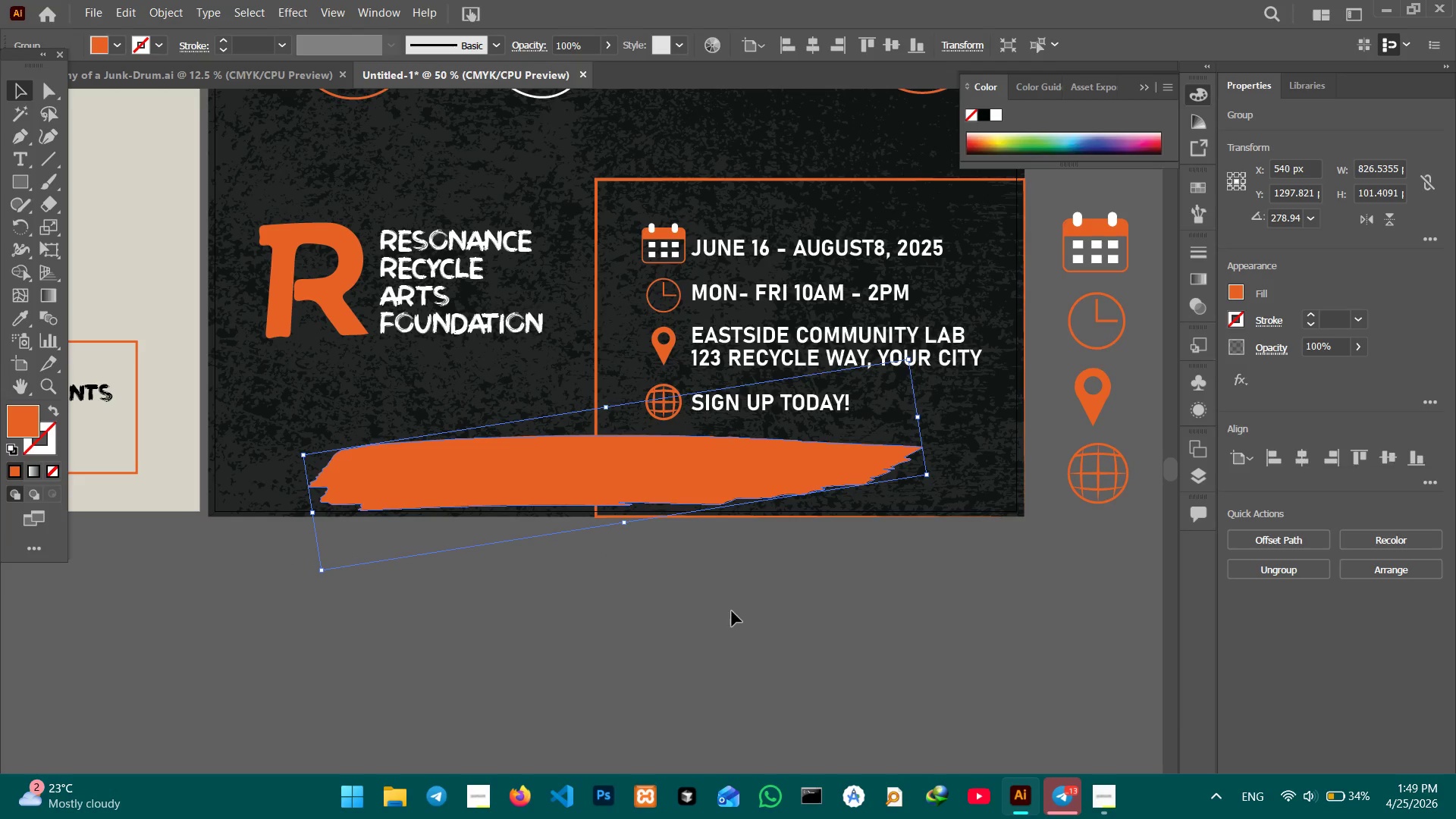 
left_click([620, 612])
 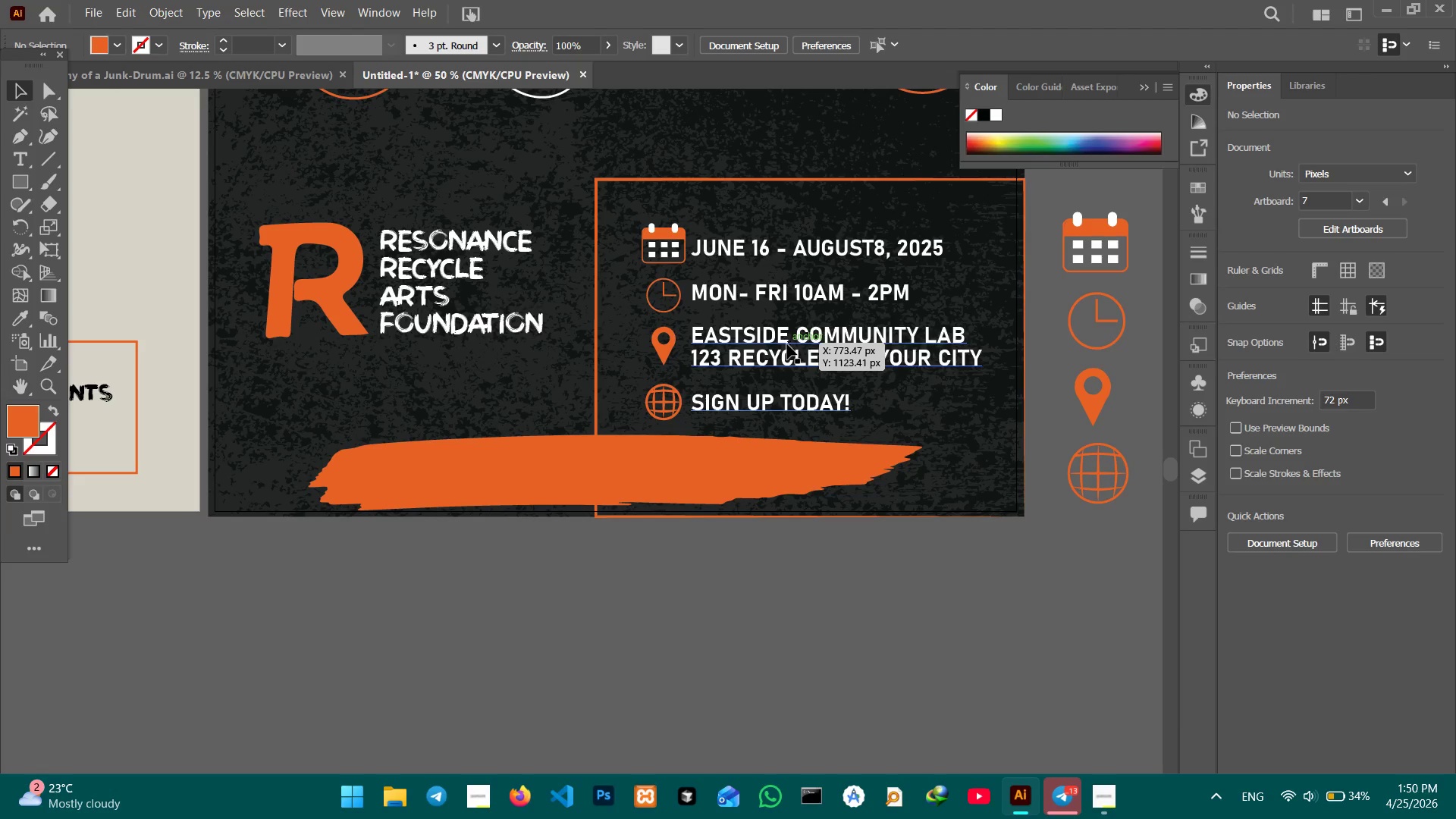 
wait(5.67)
 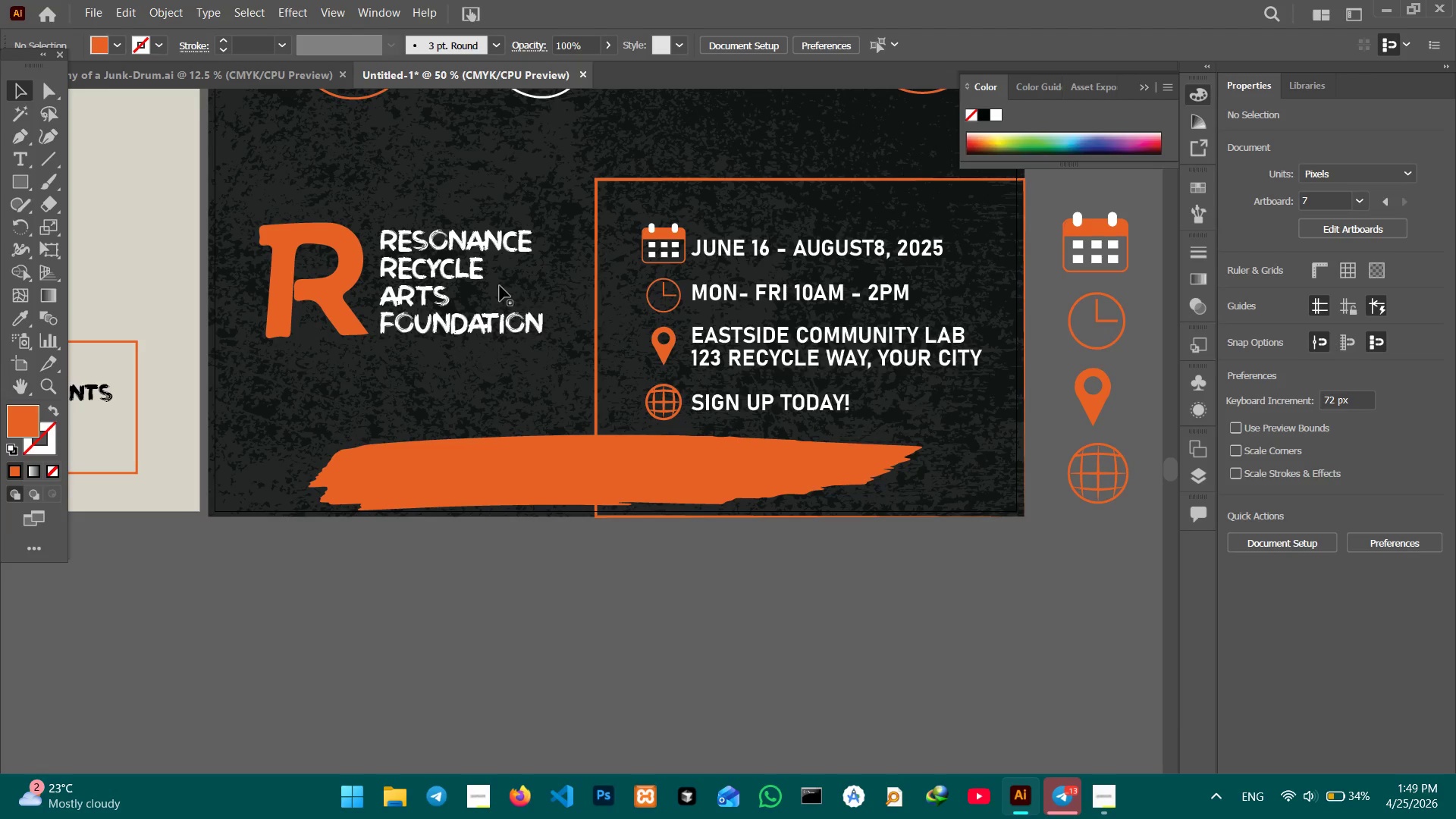 
left_click([768, 337])
 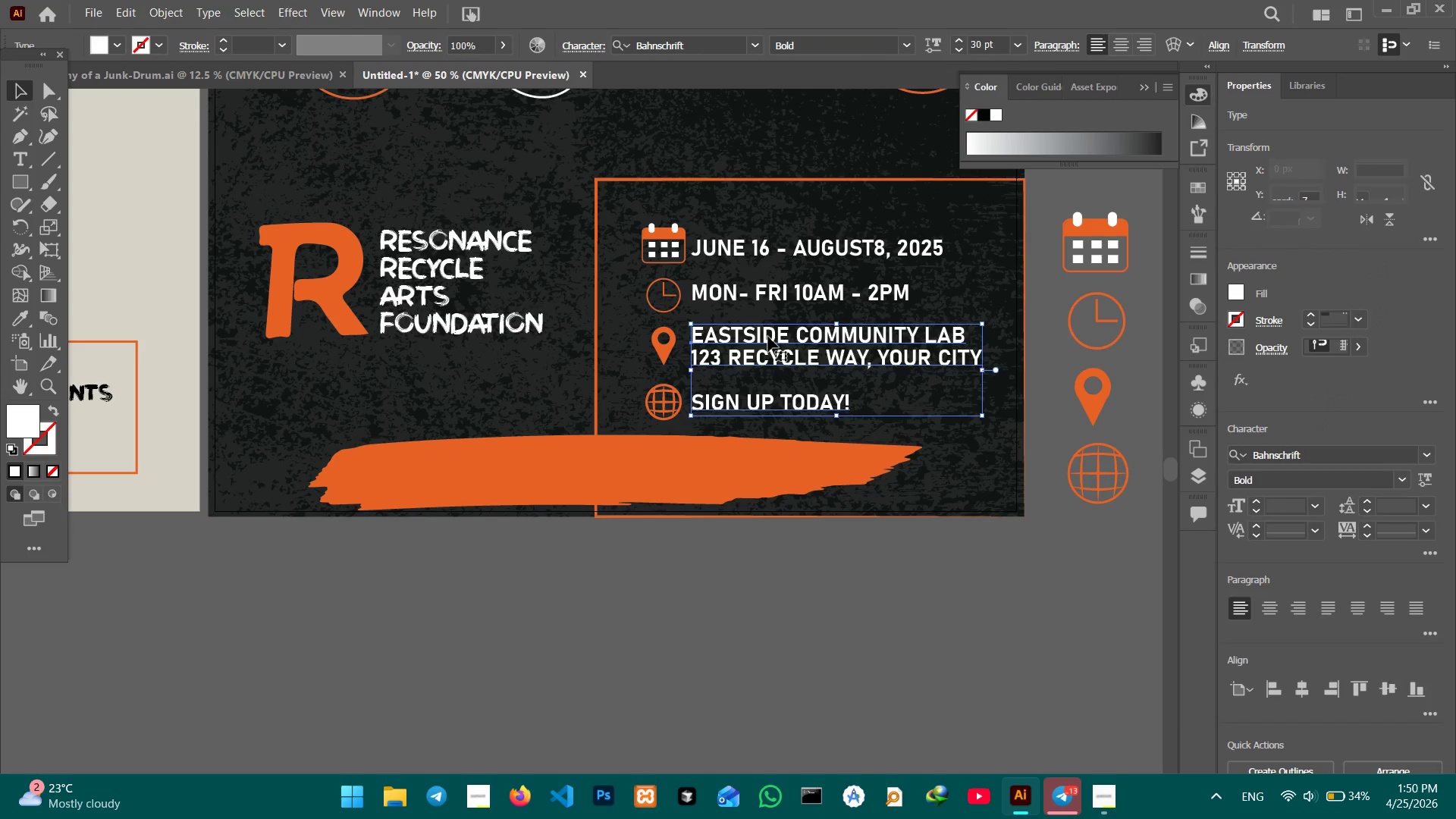 
key(Control+C)
 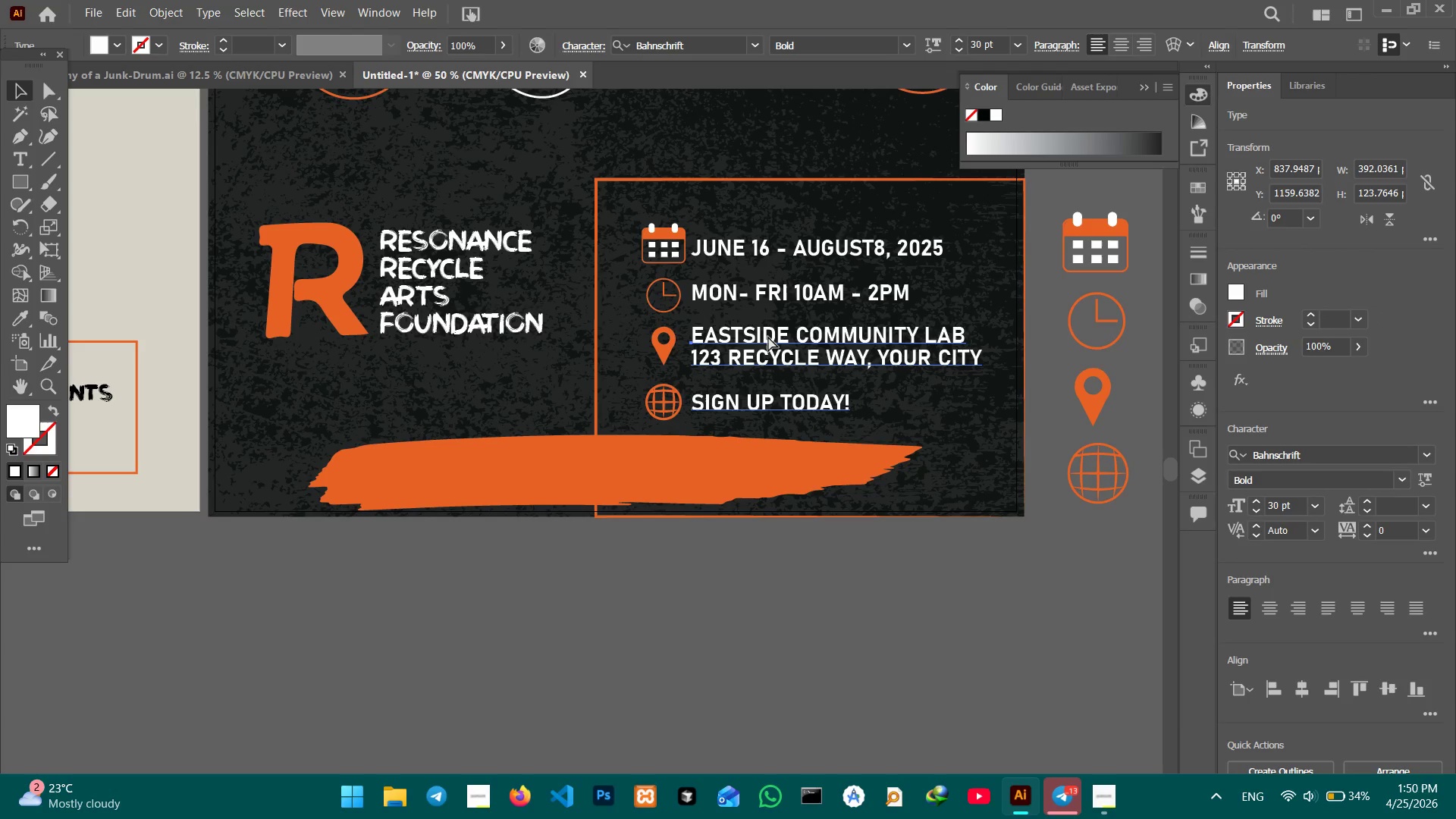 
key(Control+V)
 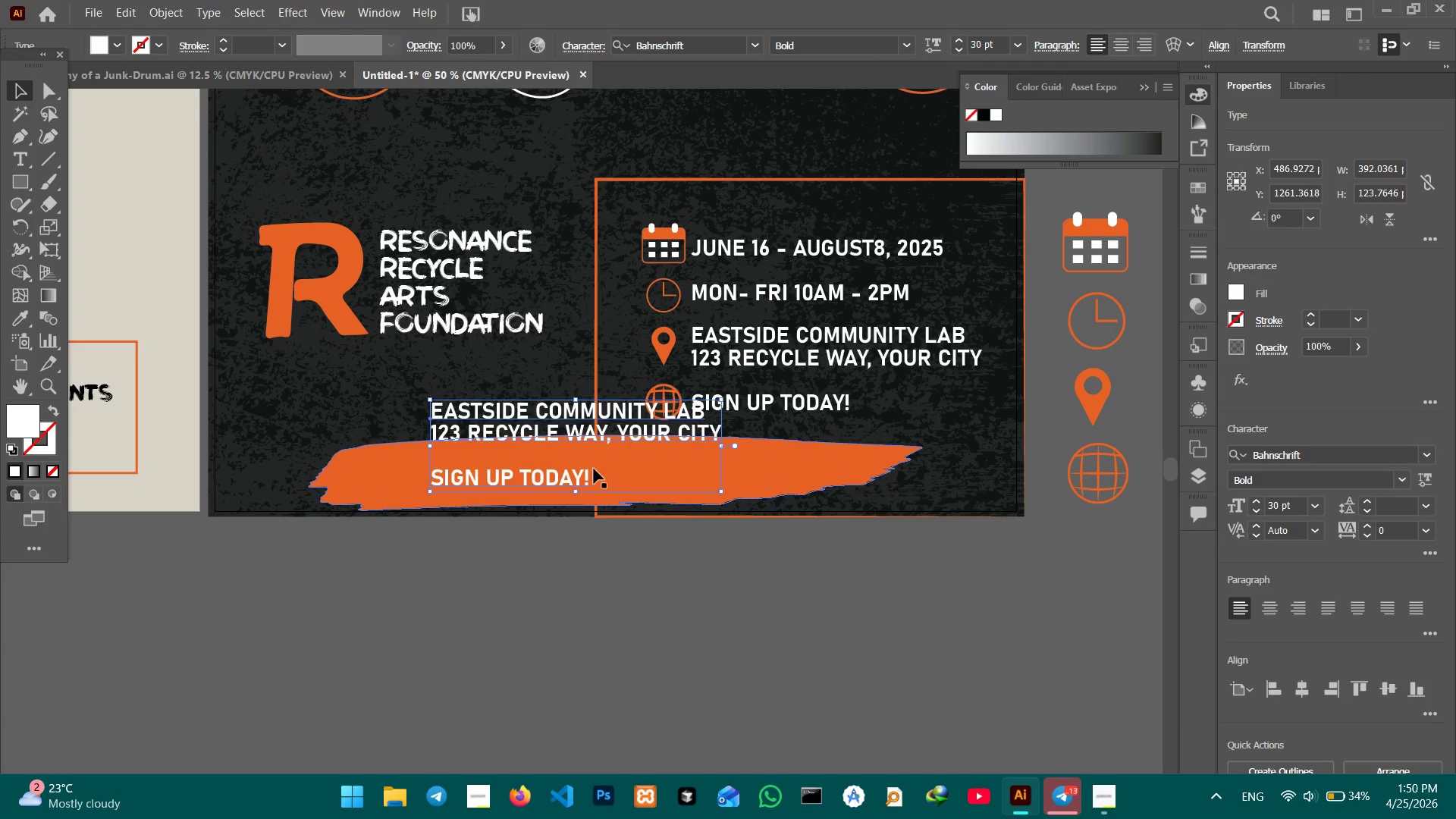 
left_click_drag(start_coordinate=[526, 437], to_coordinate=[523, 497])
 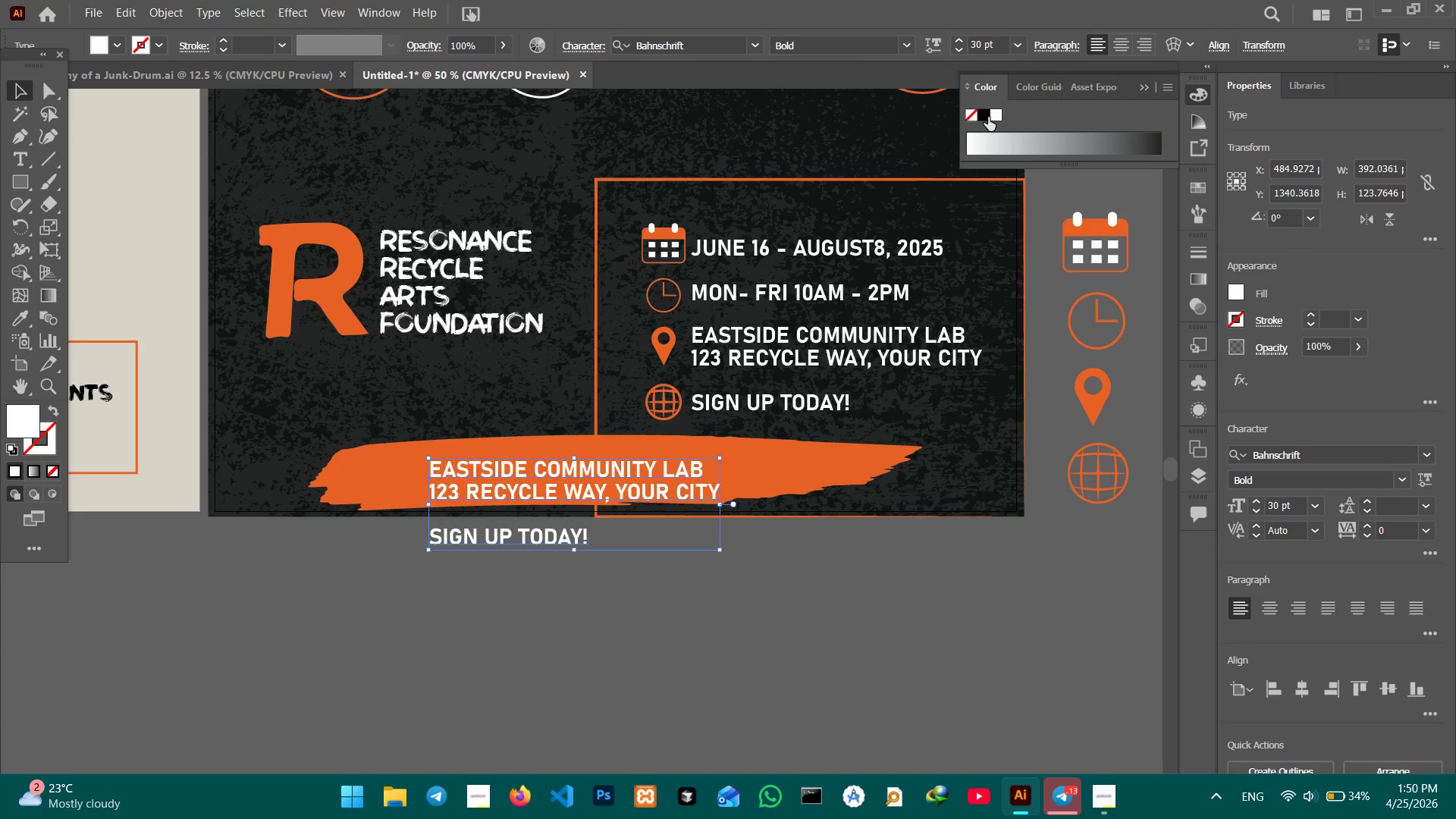 
left_click([987, 117])
 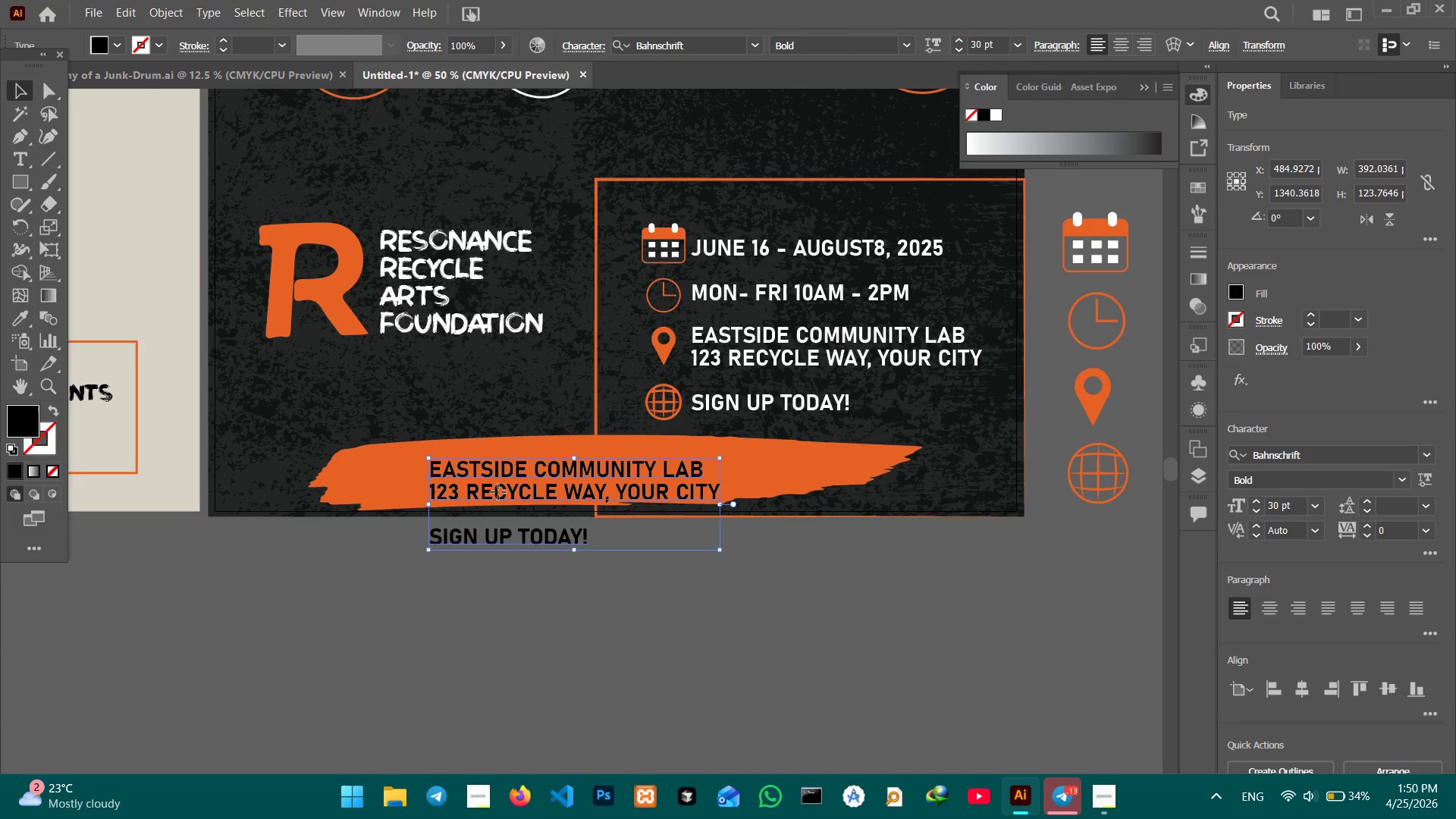 
double_click([498, 492])
 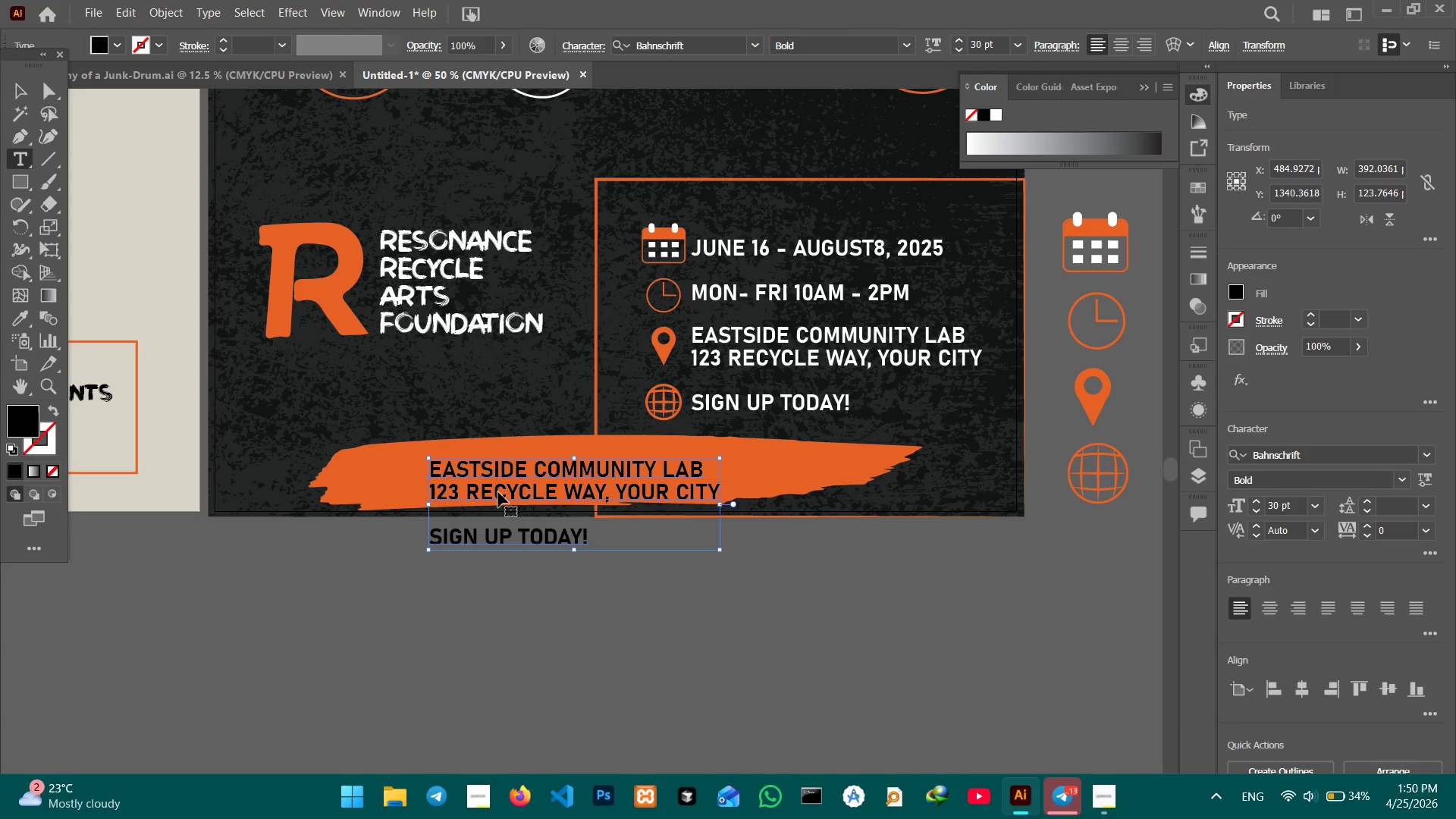 
triple_click([498, 492])
 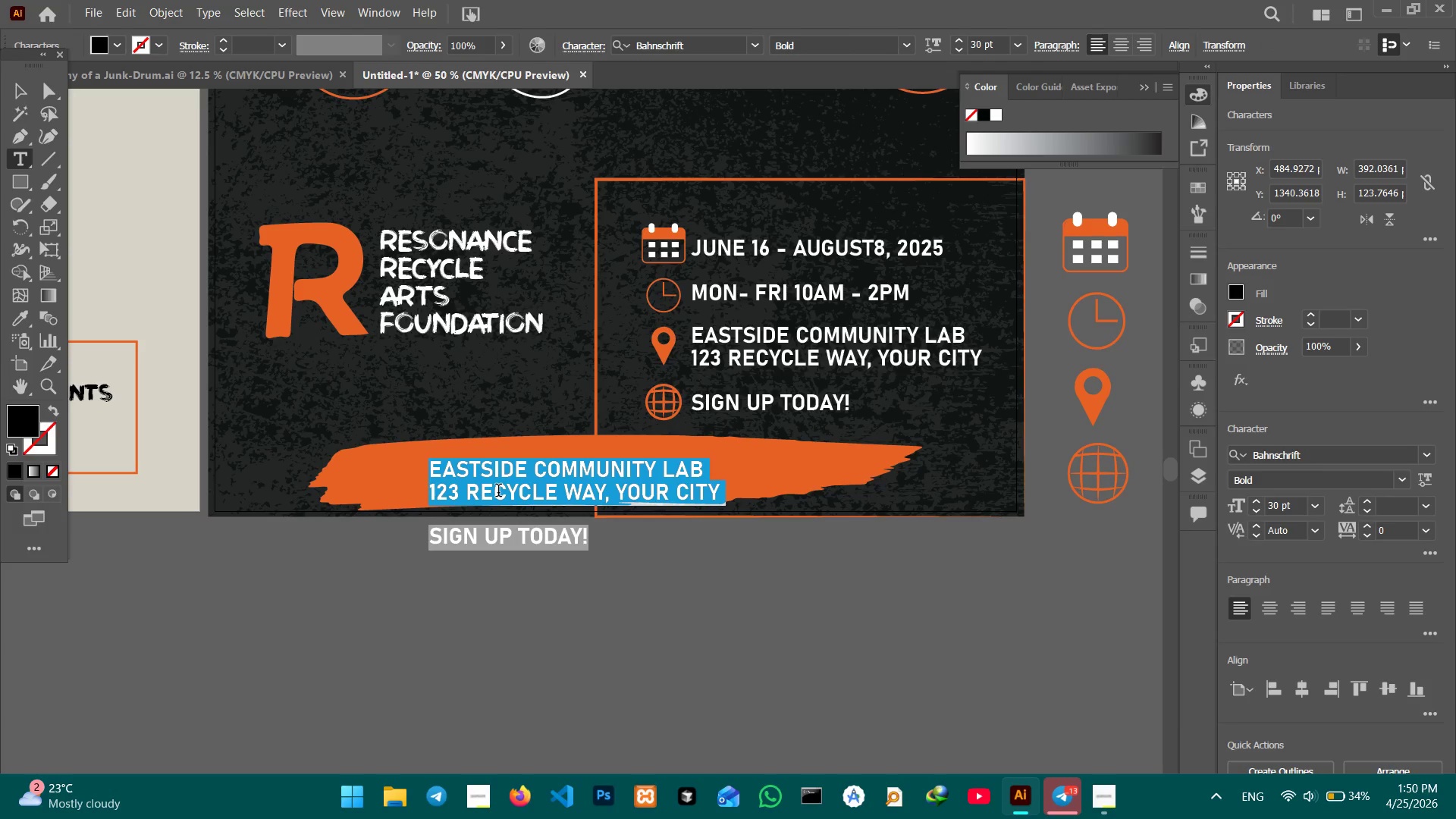 
type(RESONANCE)
 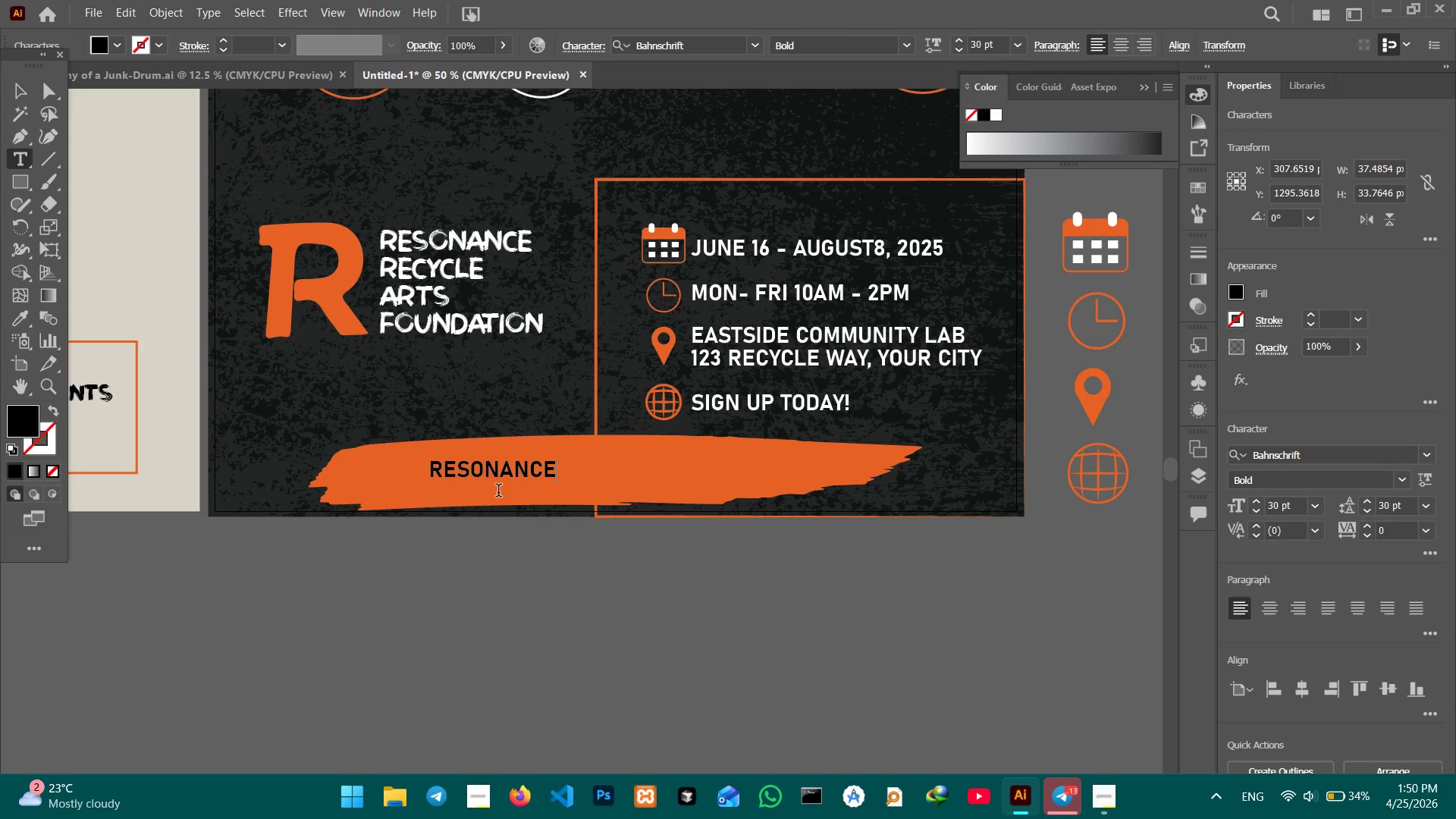 
wait(9.91)
 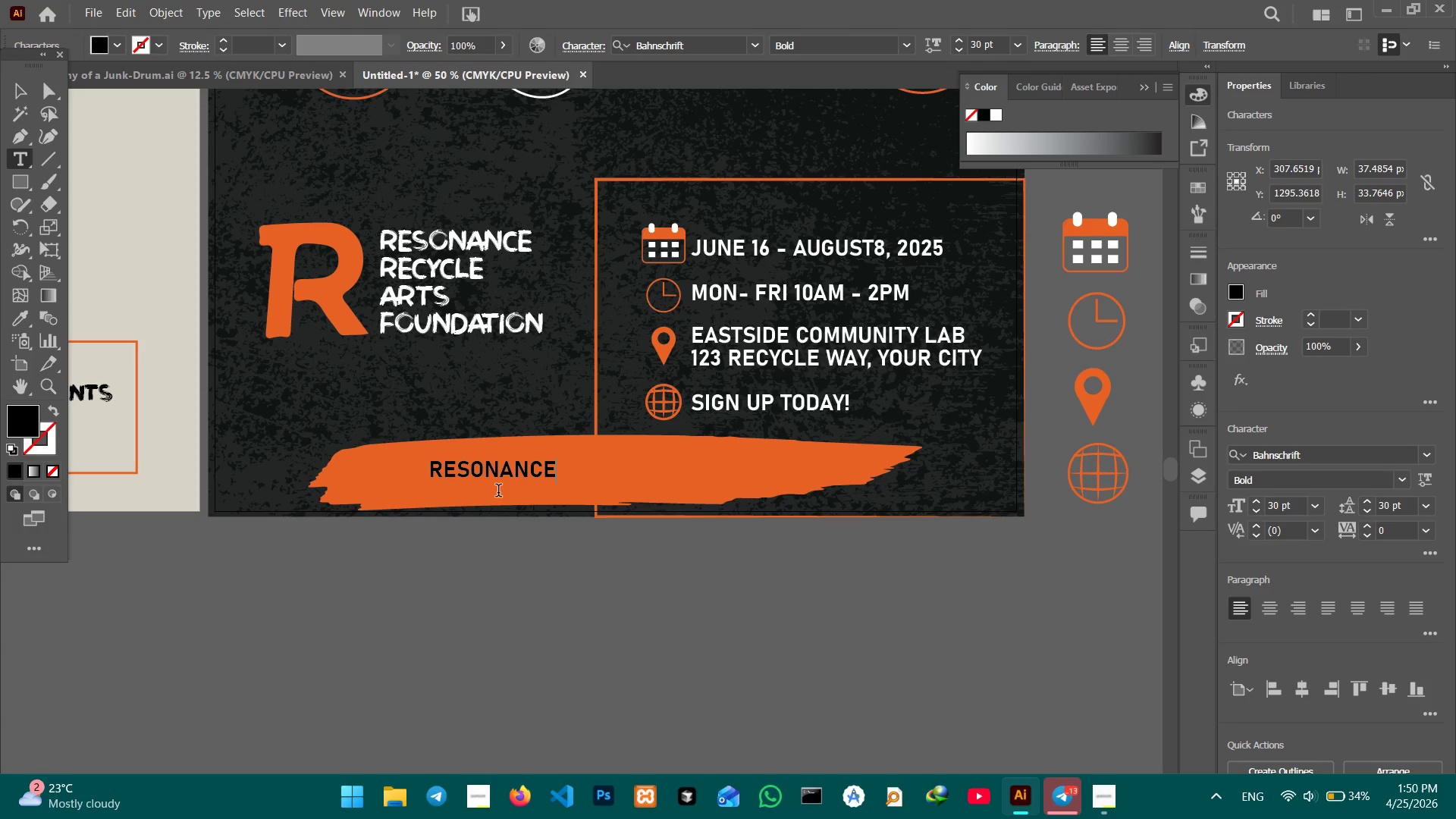 
type(RECYCLE.ORG/WORKSHOP)
 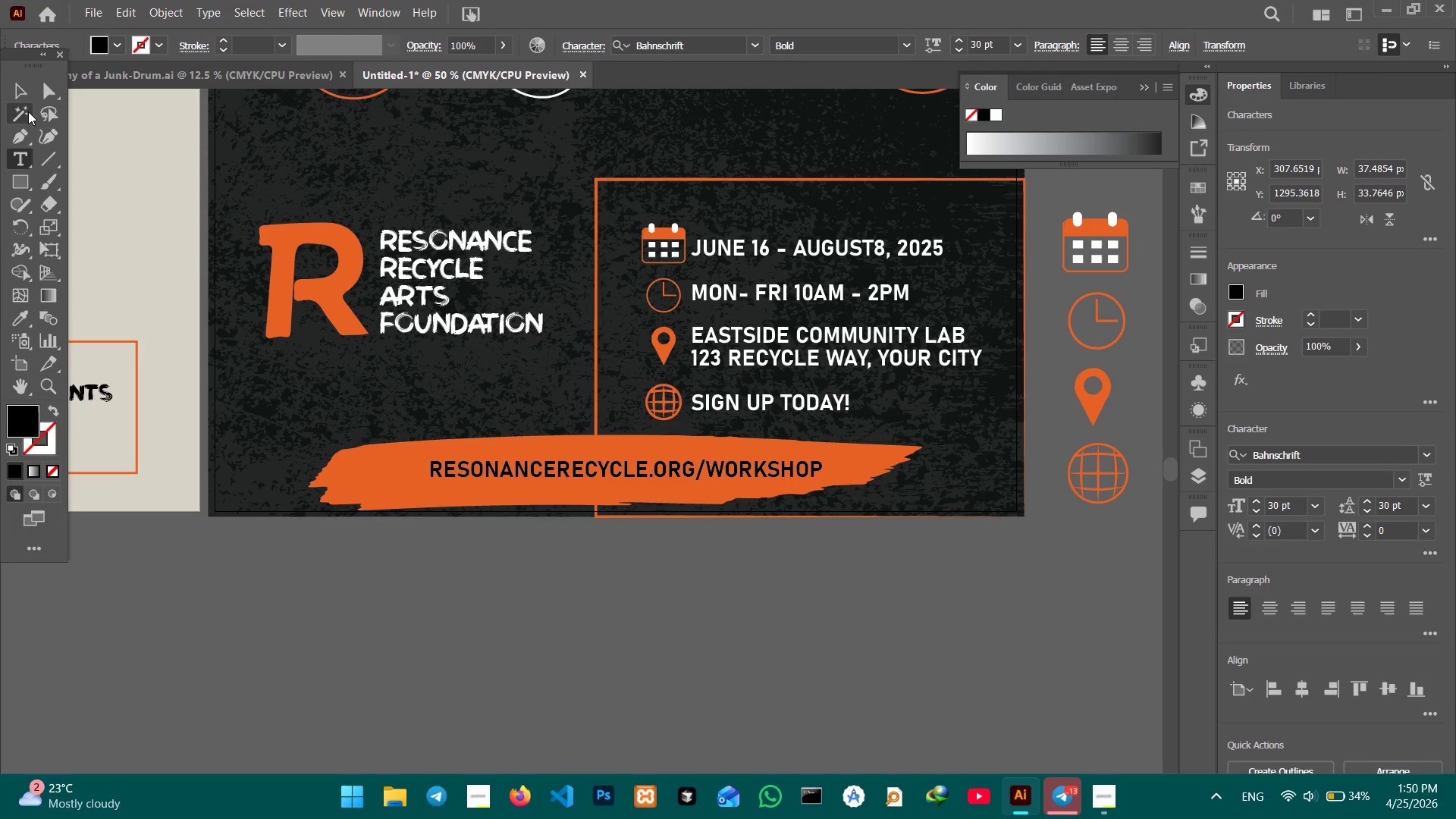 
left_click([22, 98])
 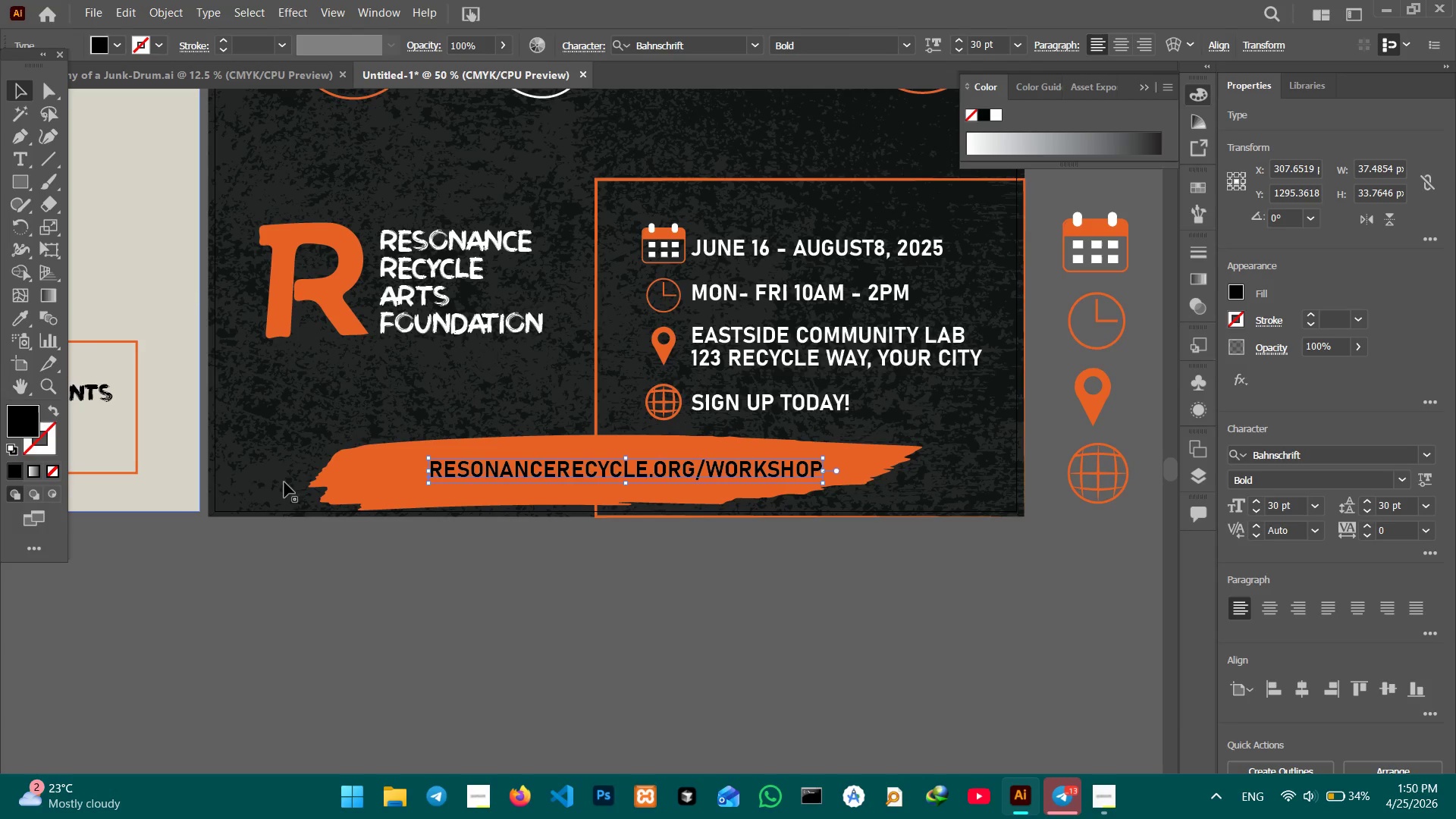 
hold_key(key=ShiftLeft, duration=1.17)
left_click([375, 484])
 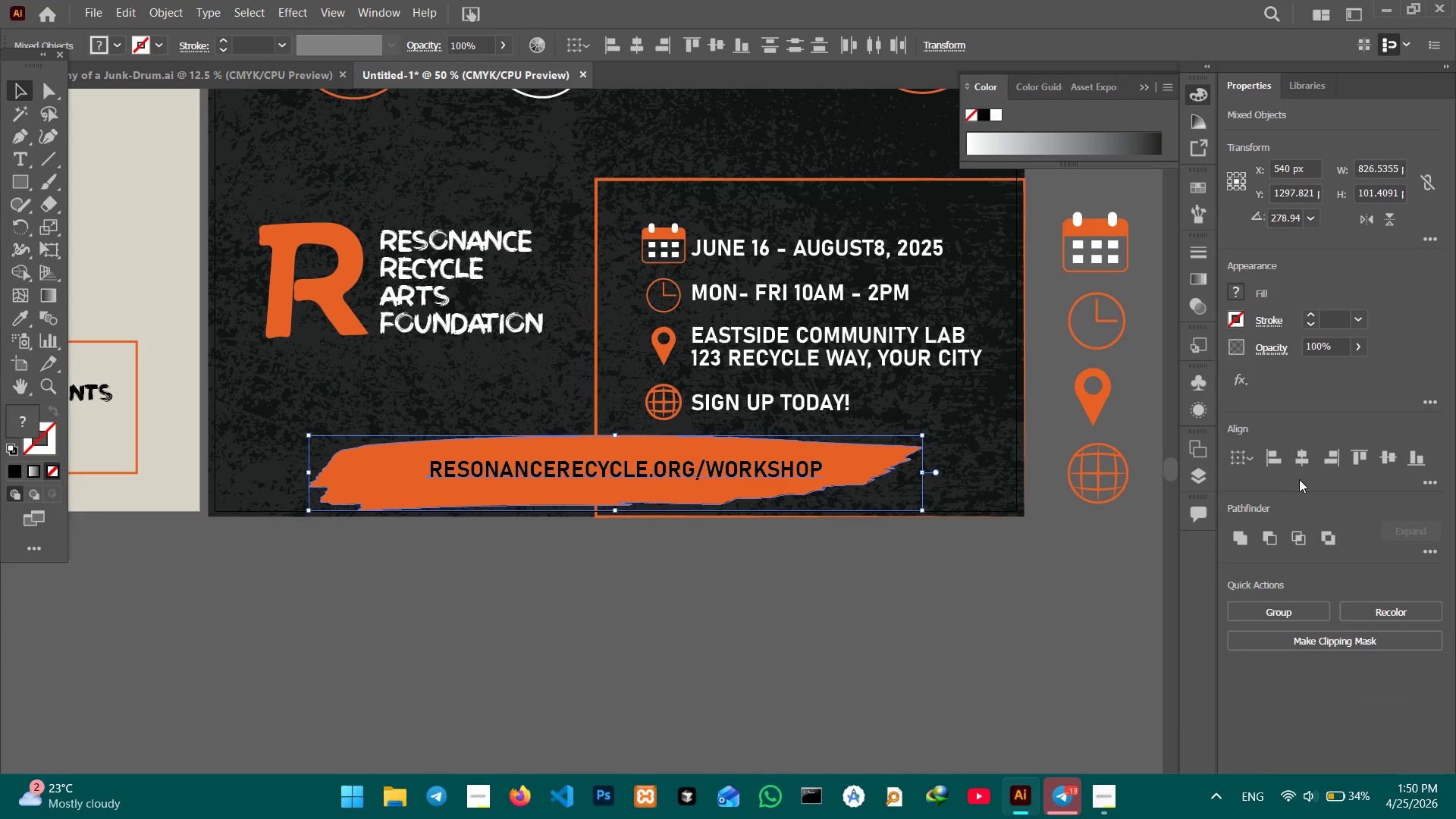 
left_click([1305, 460])
 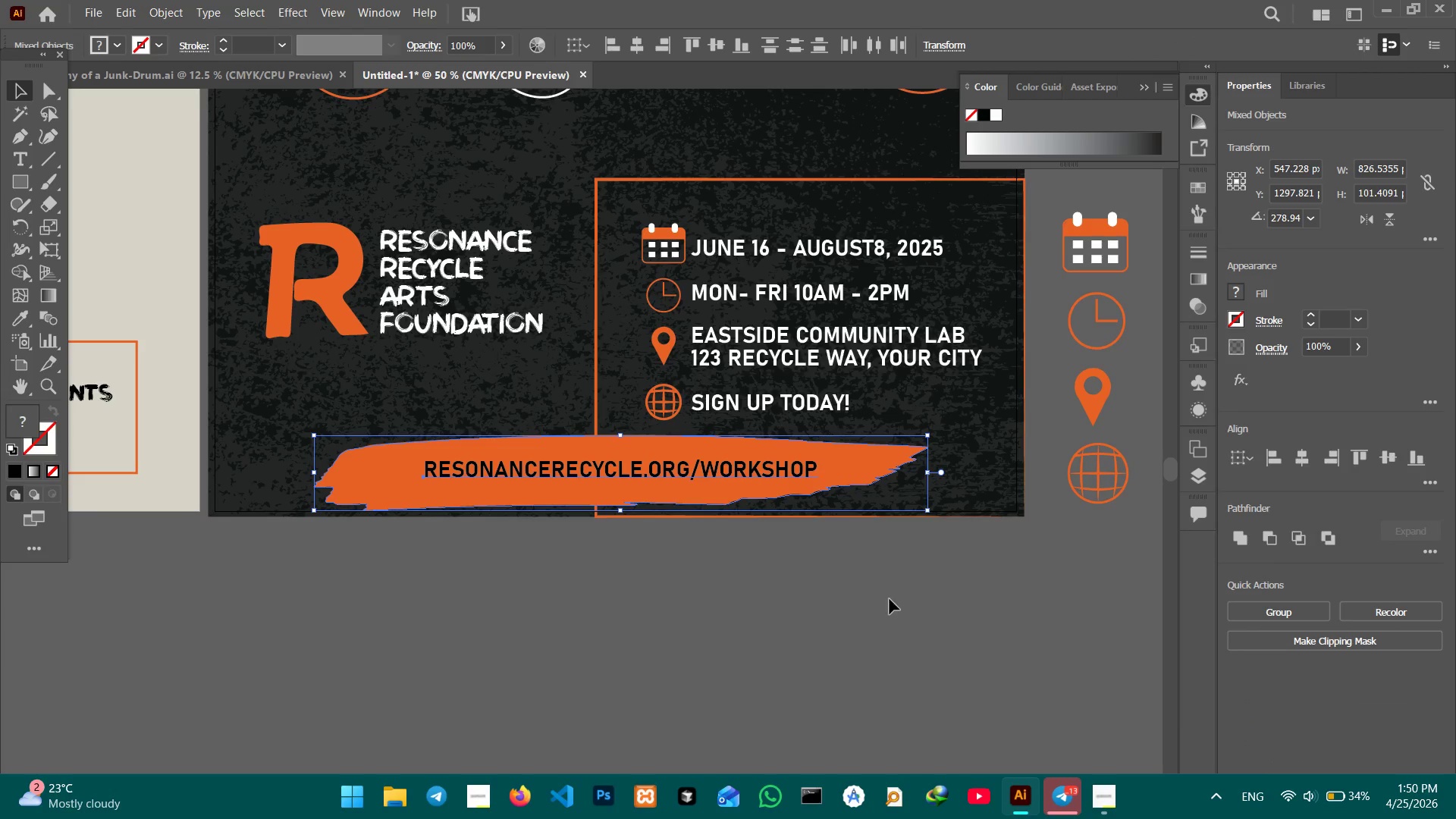 
left_click([870, 607])
 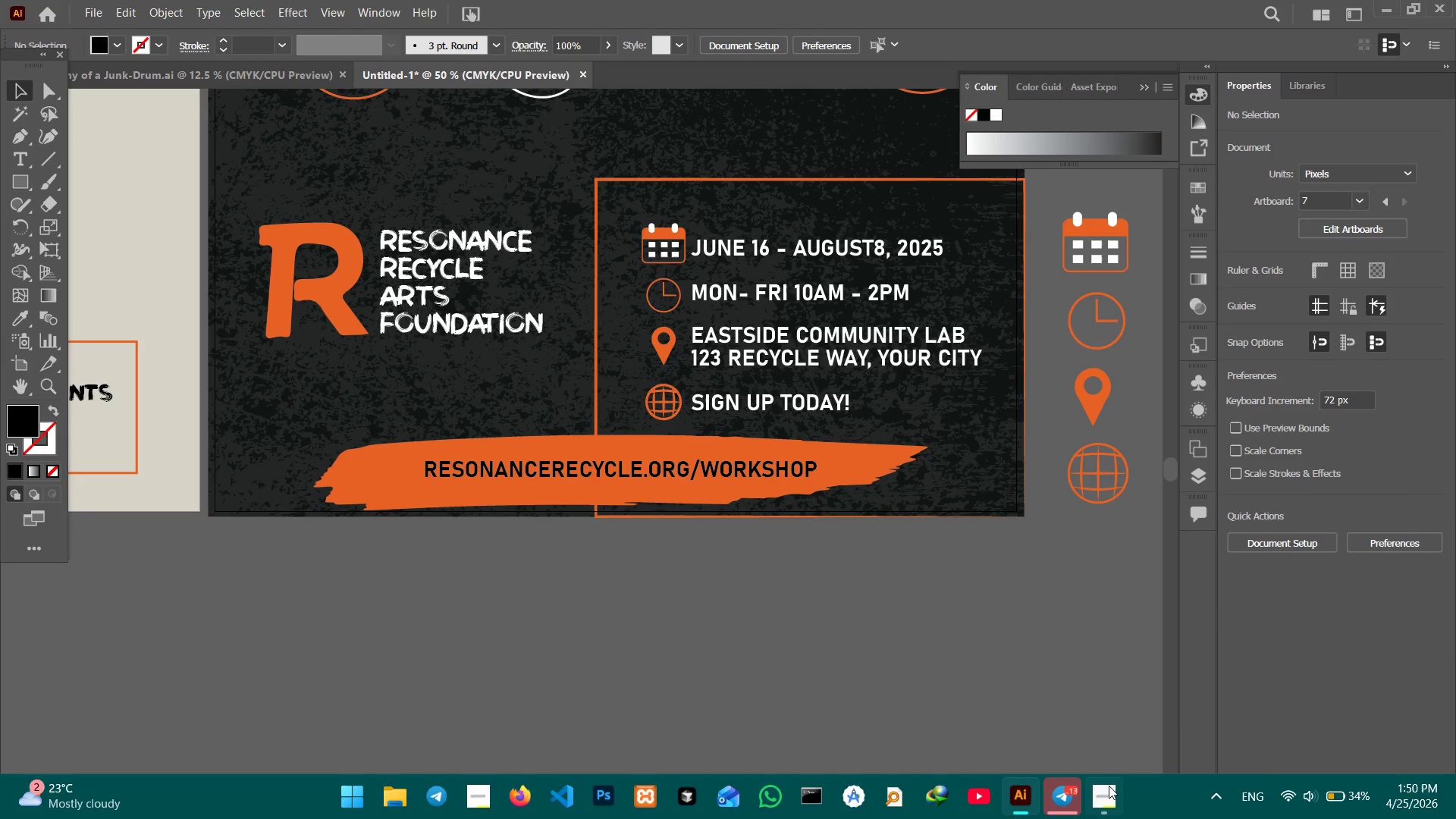 
left_click([1112, 800])